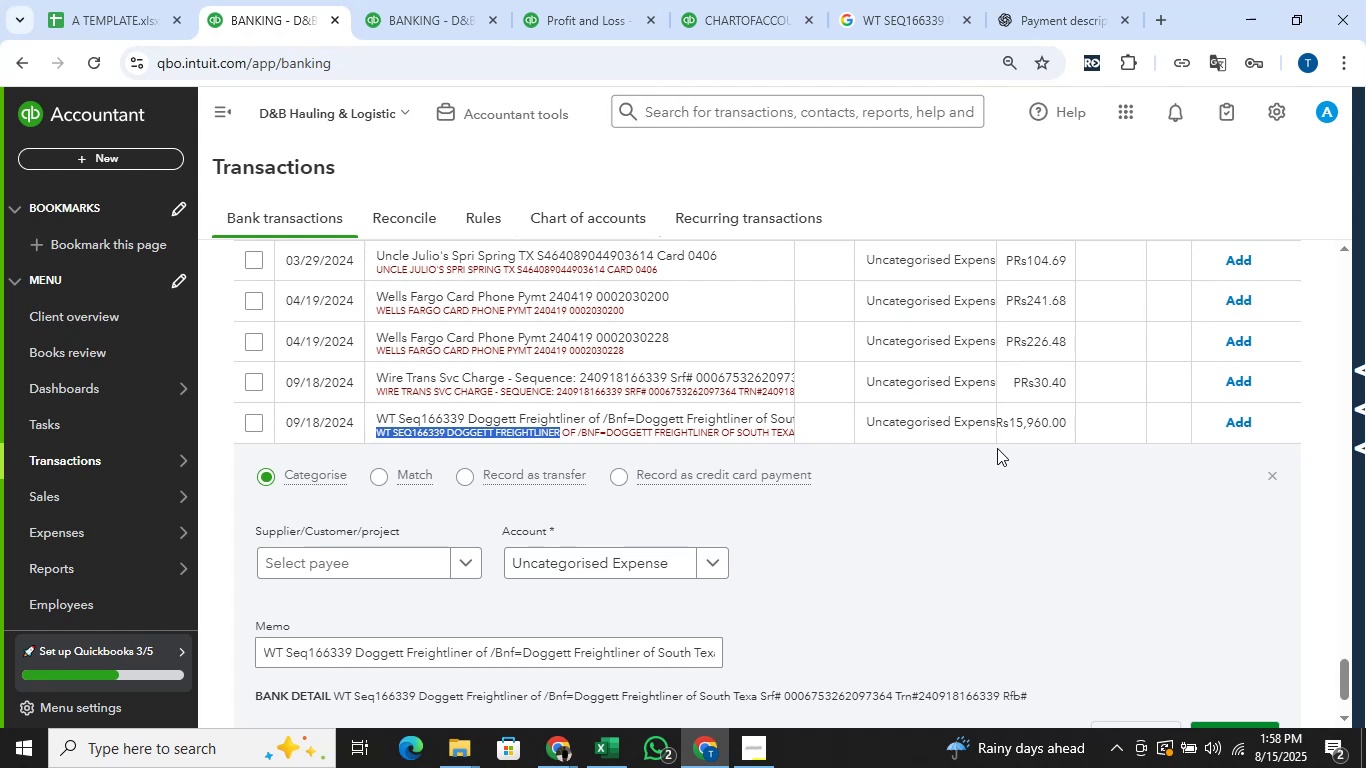 
left_click([591, 17])
 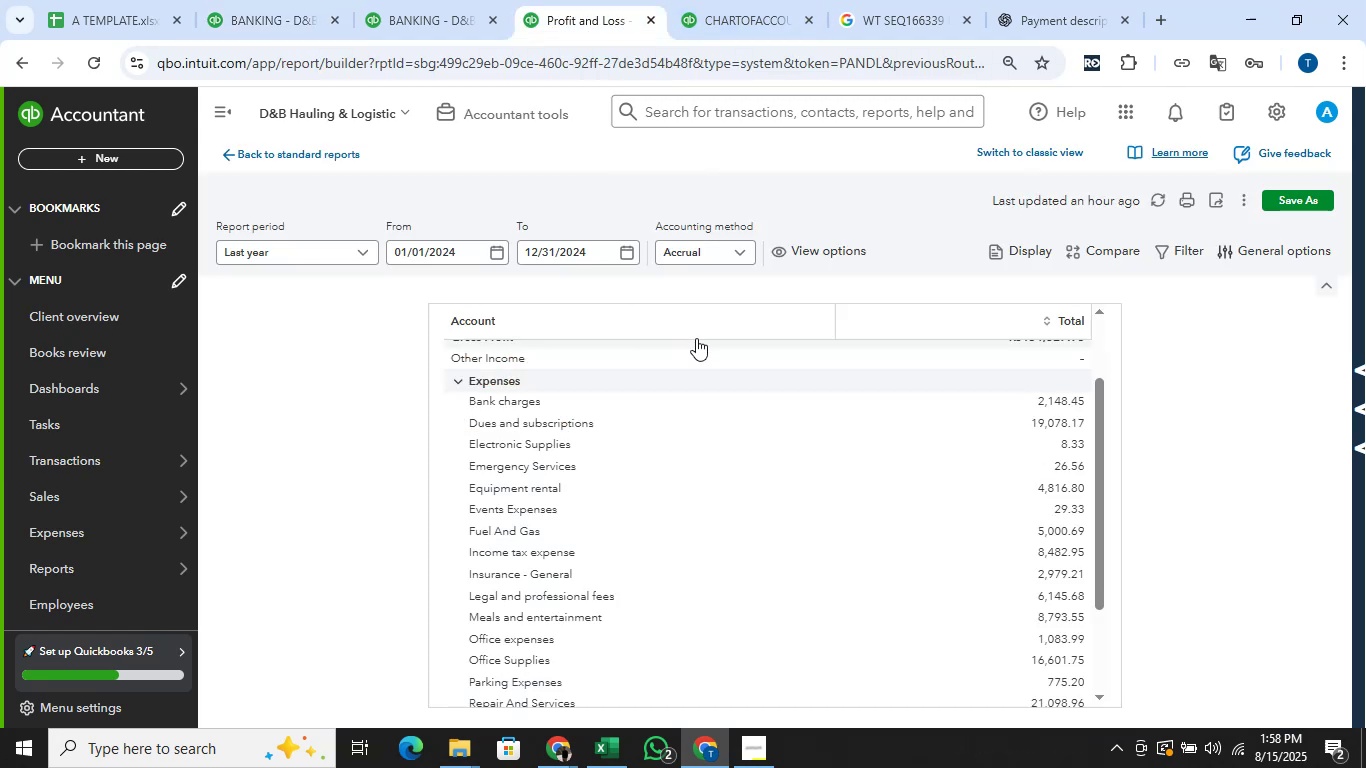 
scroll: coordinate [696, 338], scroll_direction: down, amount: 1.0
 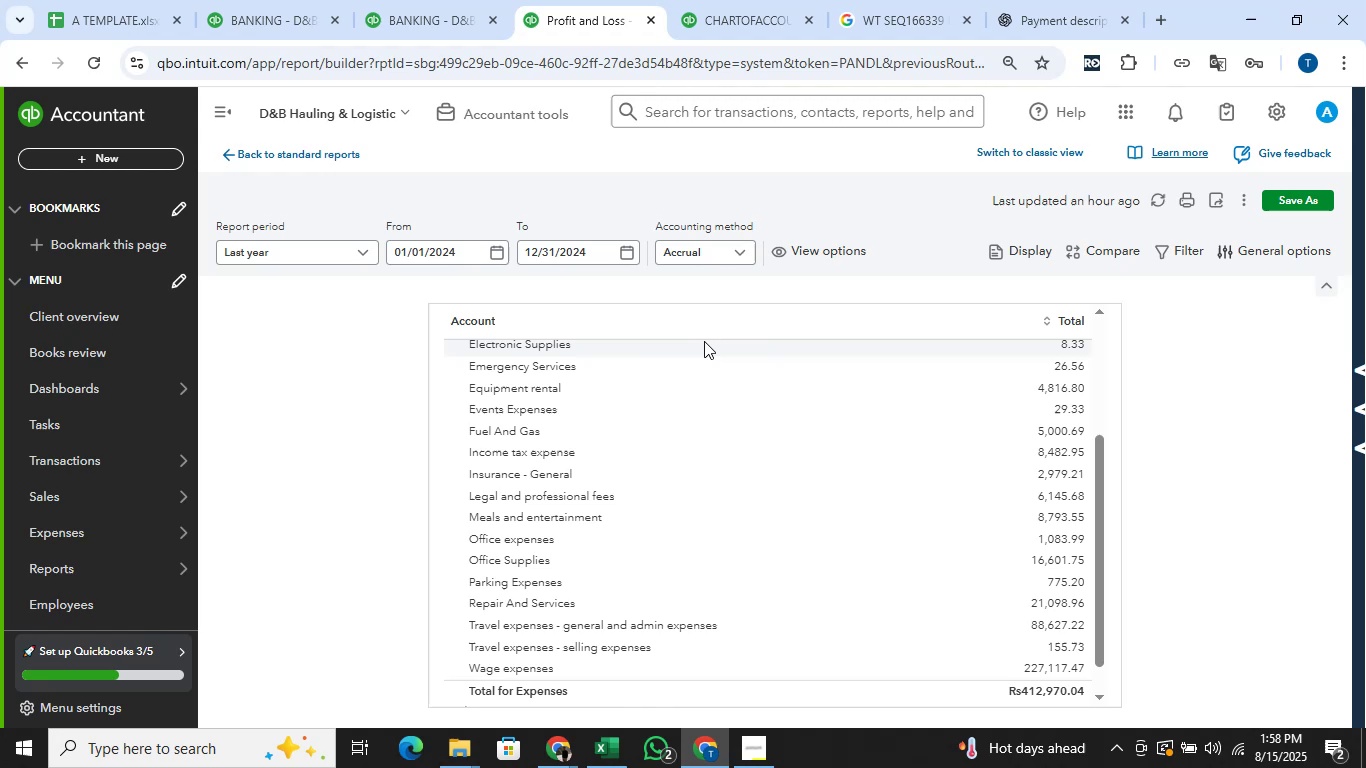 
wait(9.01)
 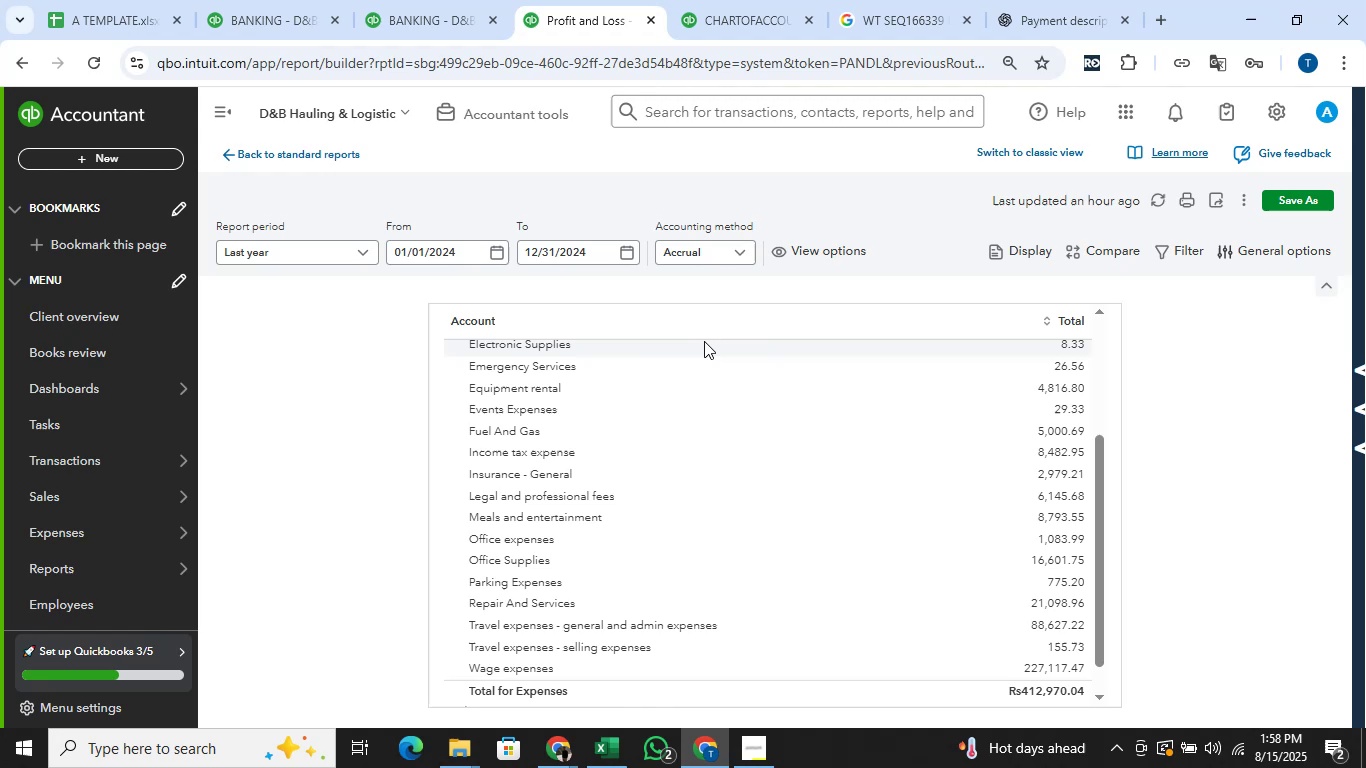 
left_click([298, 0])
 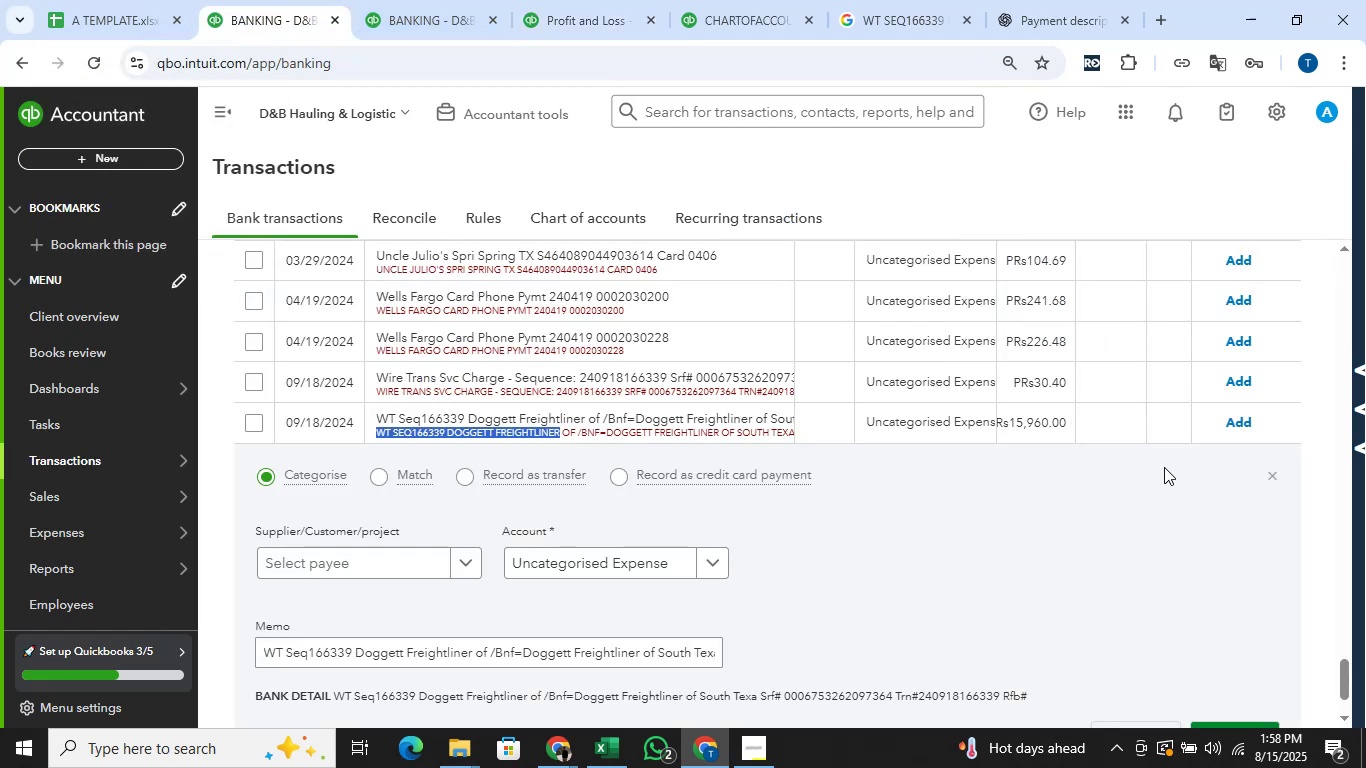 
left_click([1272, 476])
 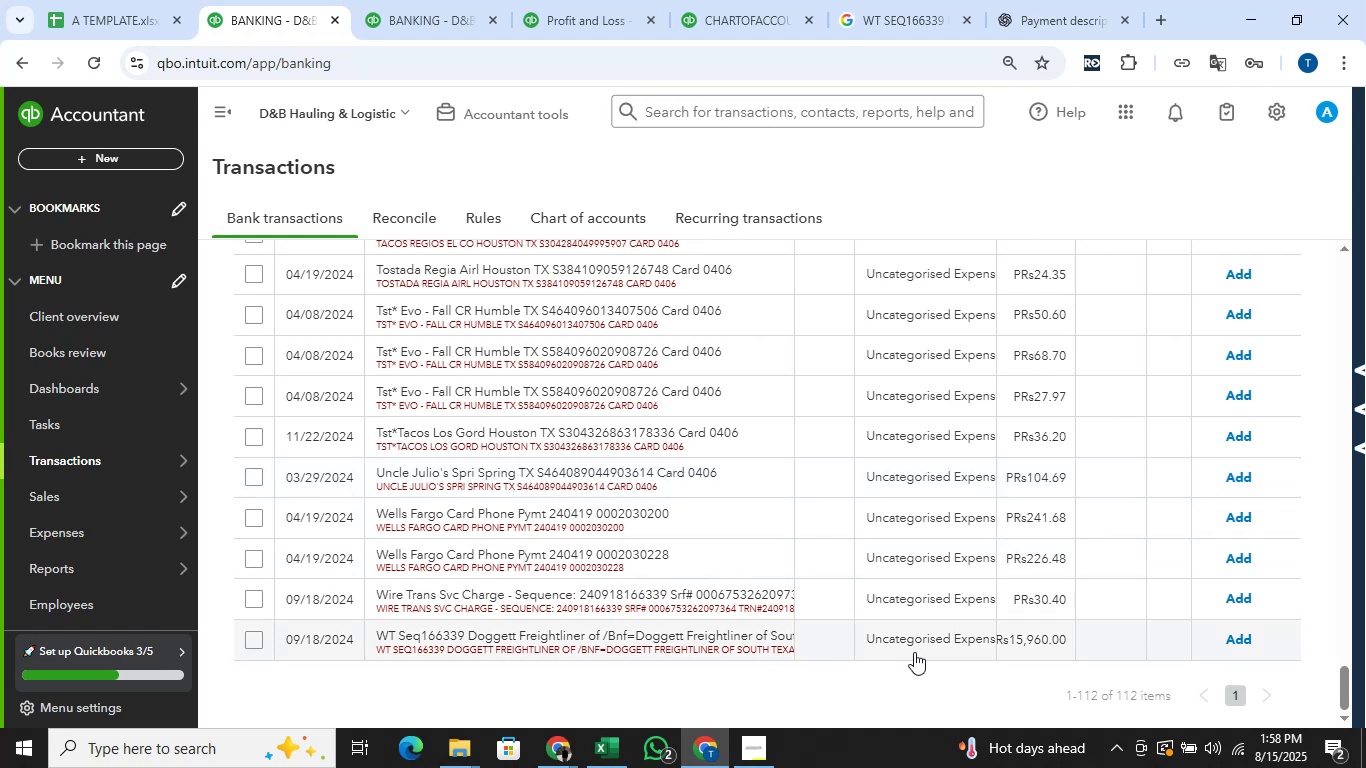 
wait(8.39)
 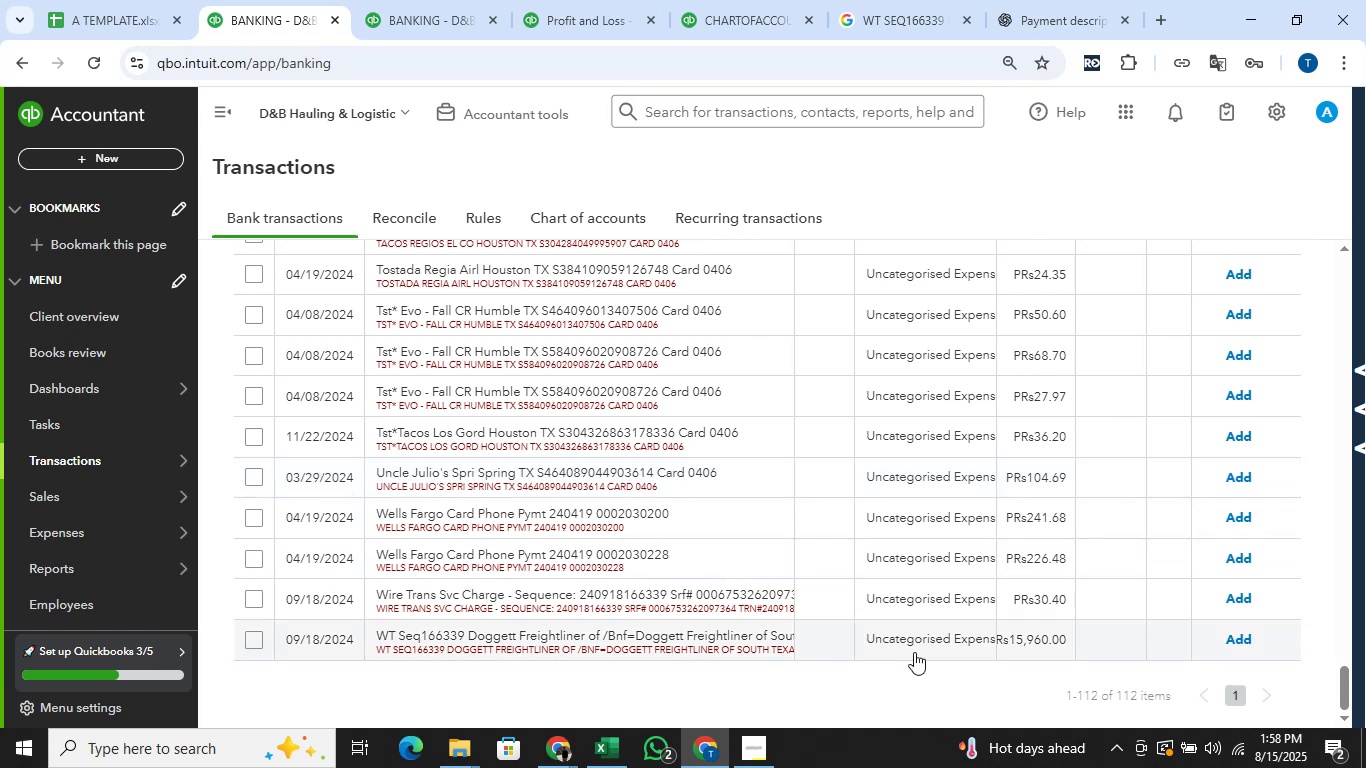 
left_click([271, 630])
 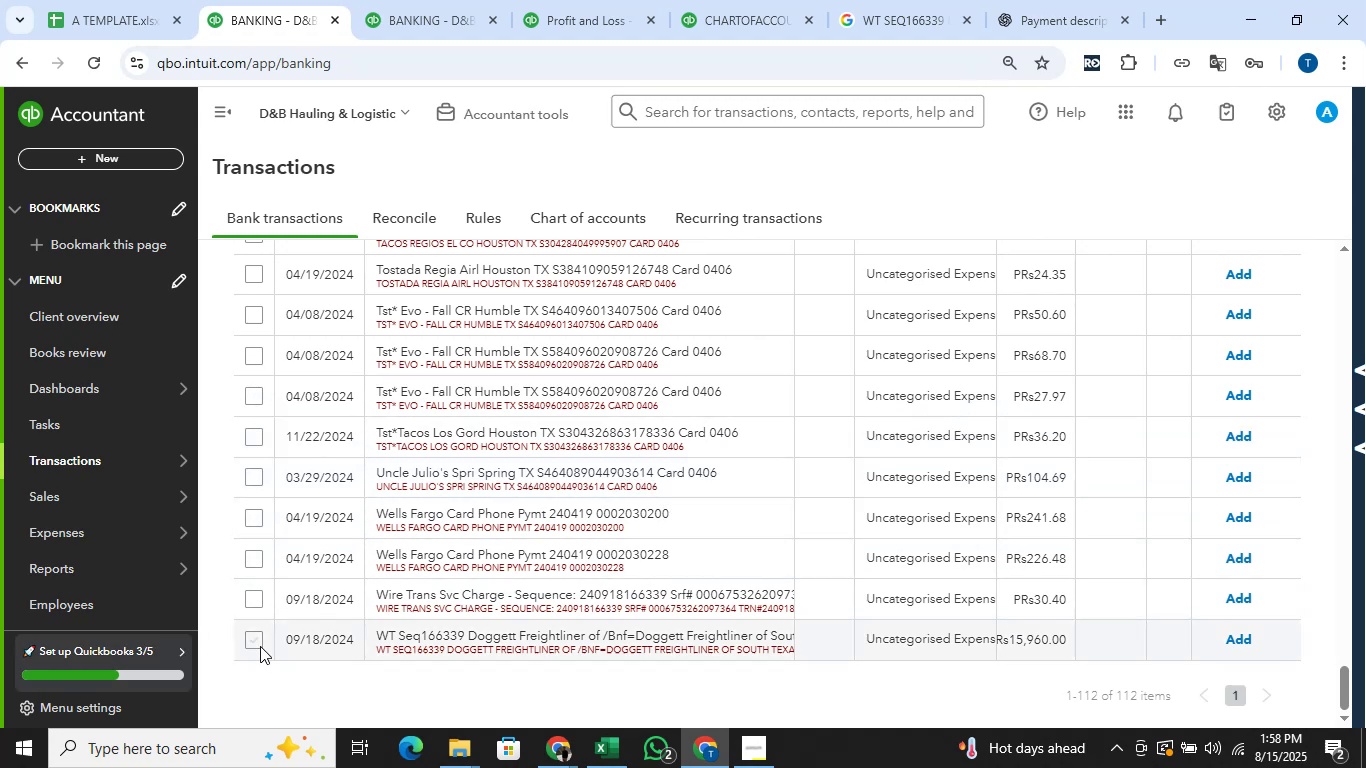 
left_click([257, 646])
 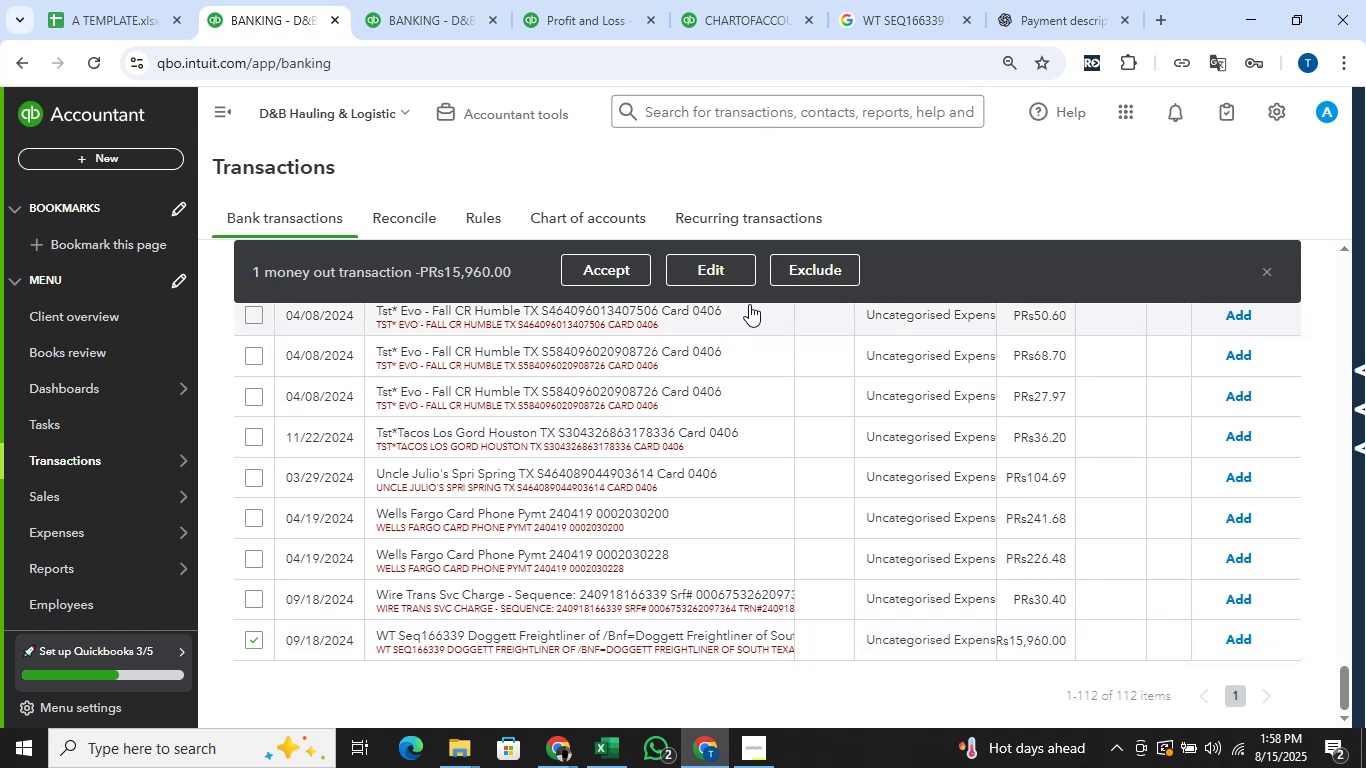 
left_click([722, 268])
 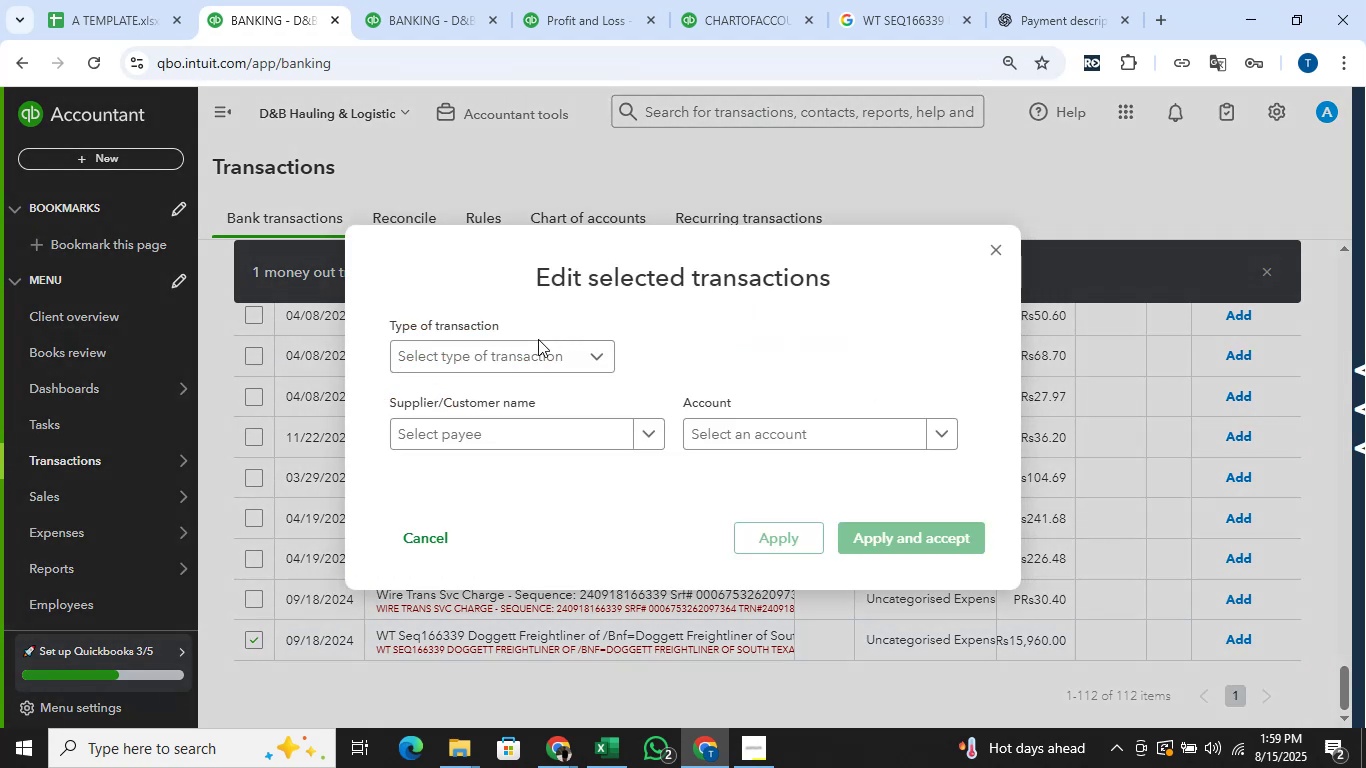 
left_click([527, 343])
 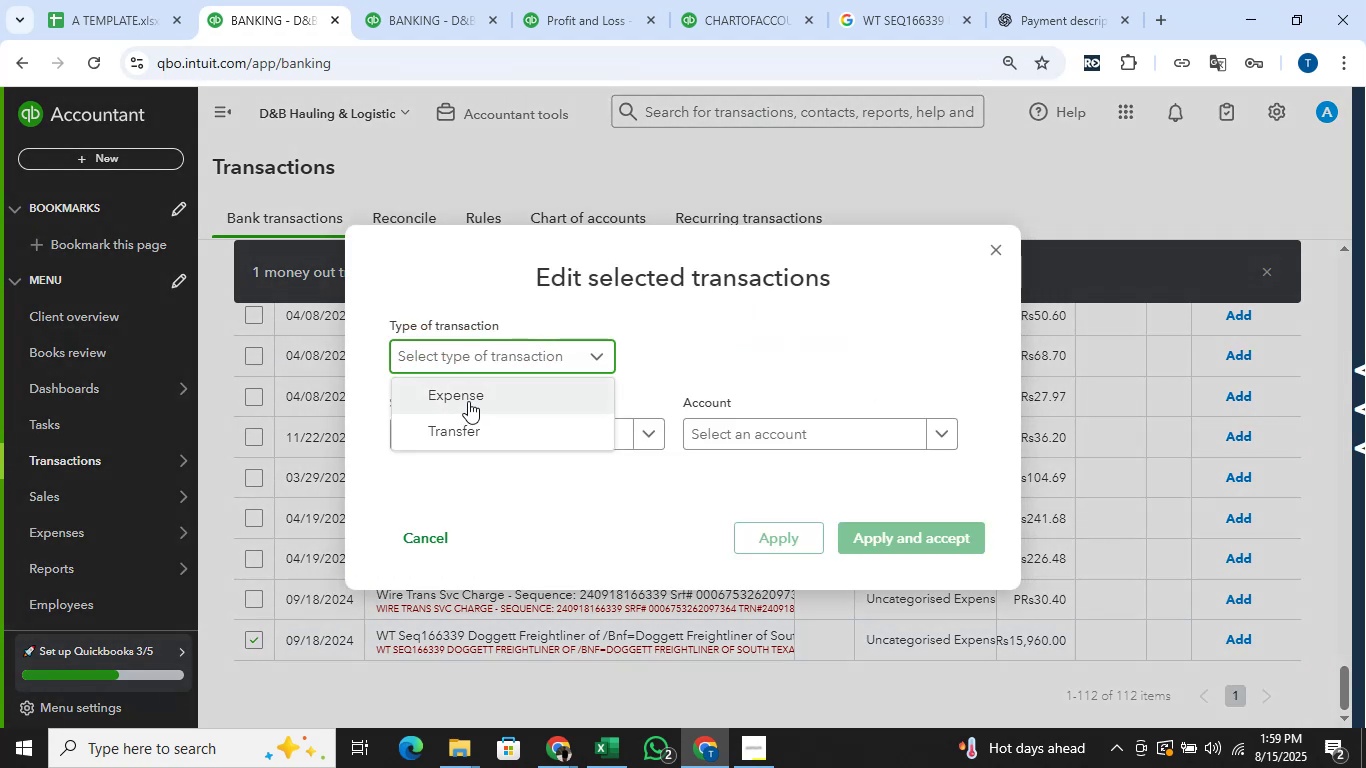 
left_click([468, 401])
 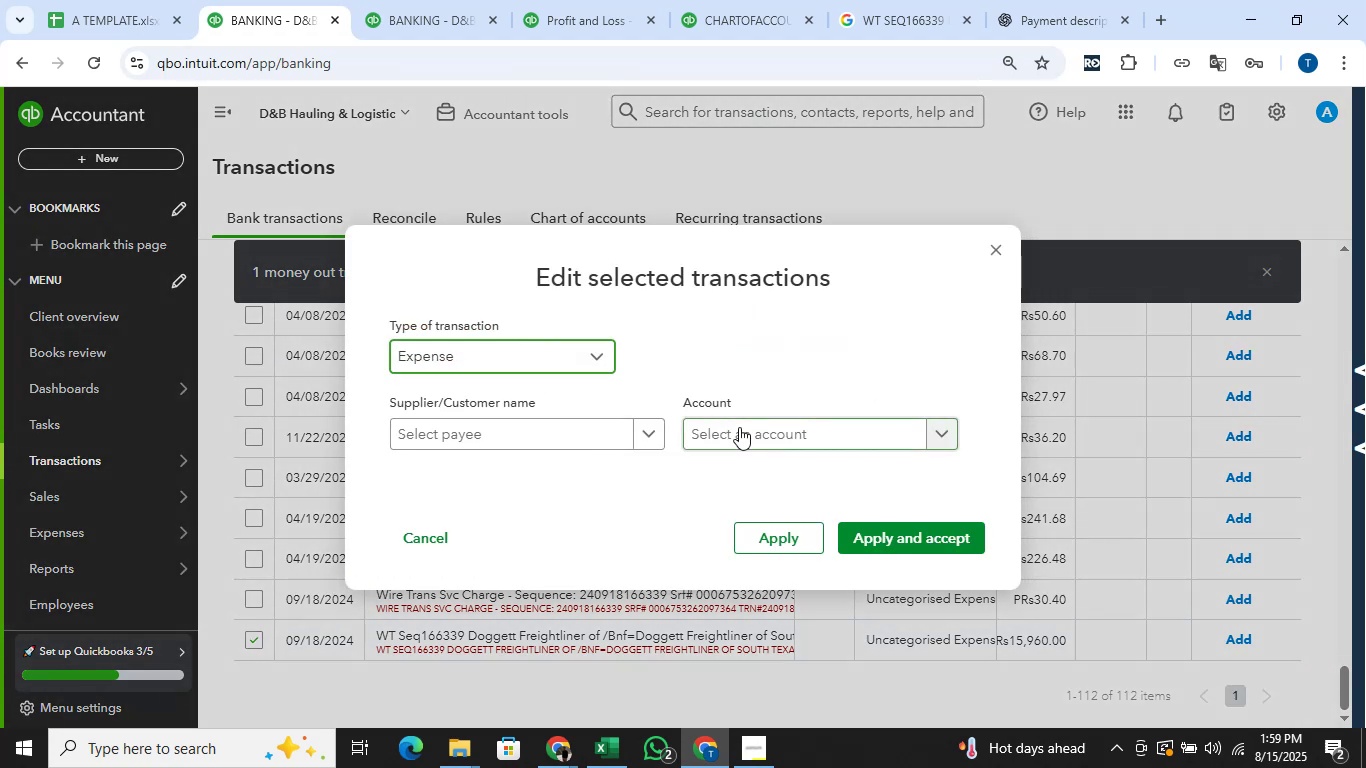 
left_click([739, 427])
 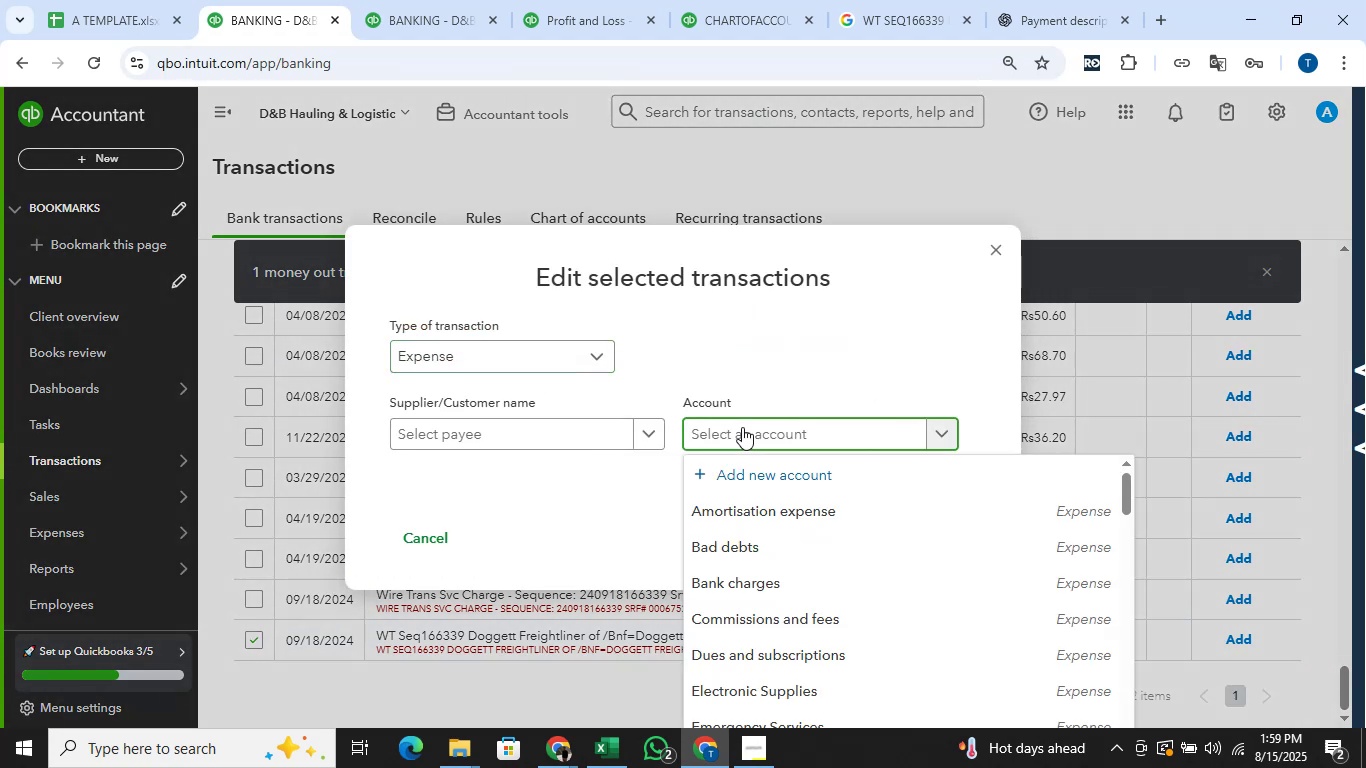 
hold_key(key=ShiftLeft, duration=0.47)
 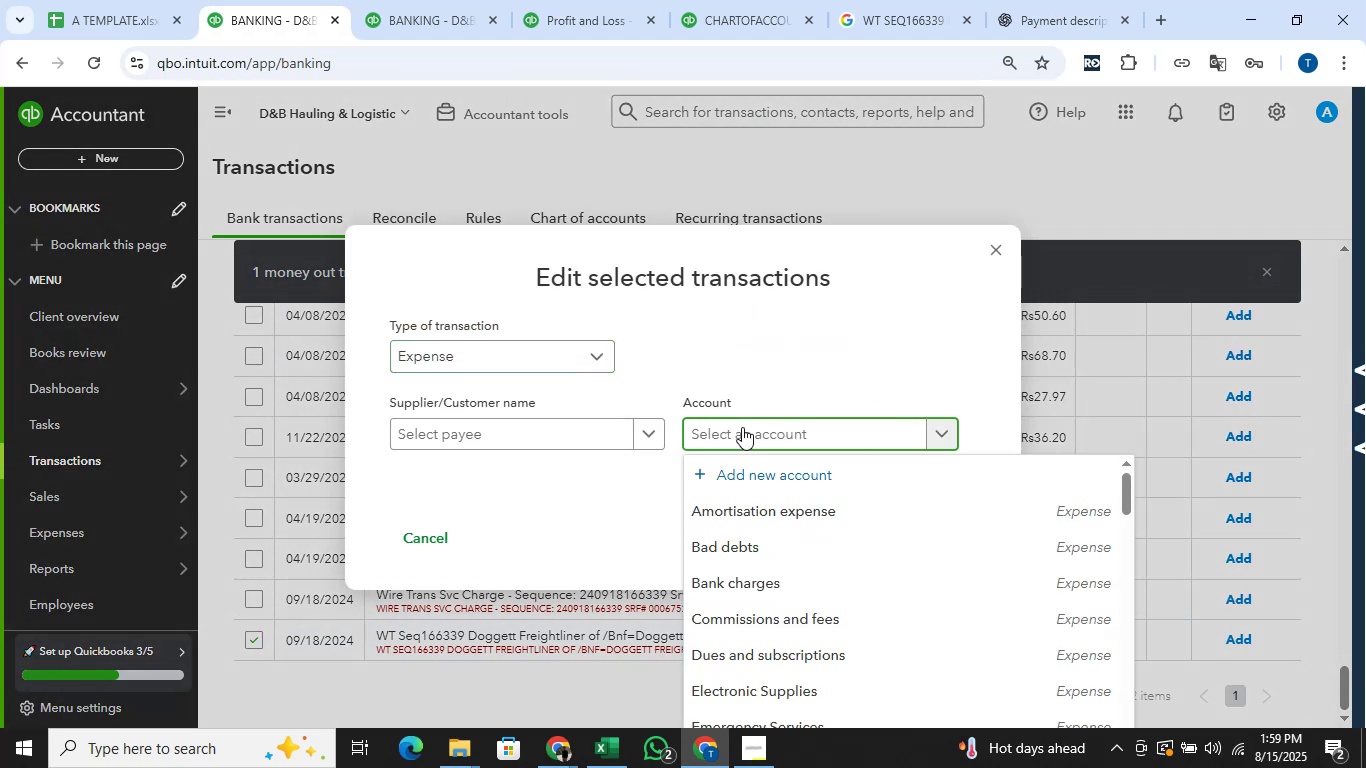 
type(tru)
key(Backspace)
 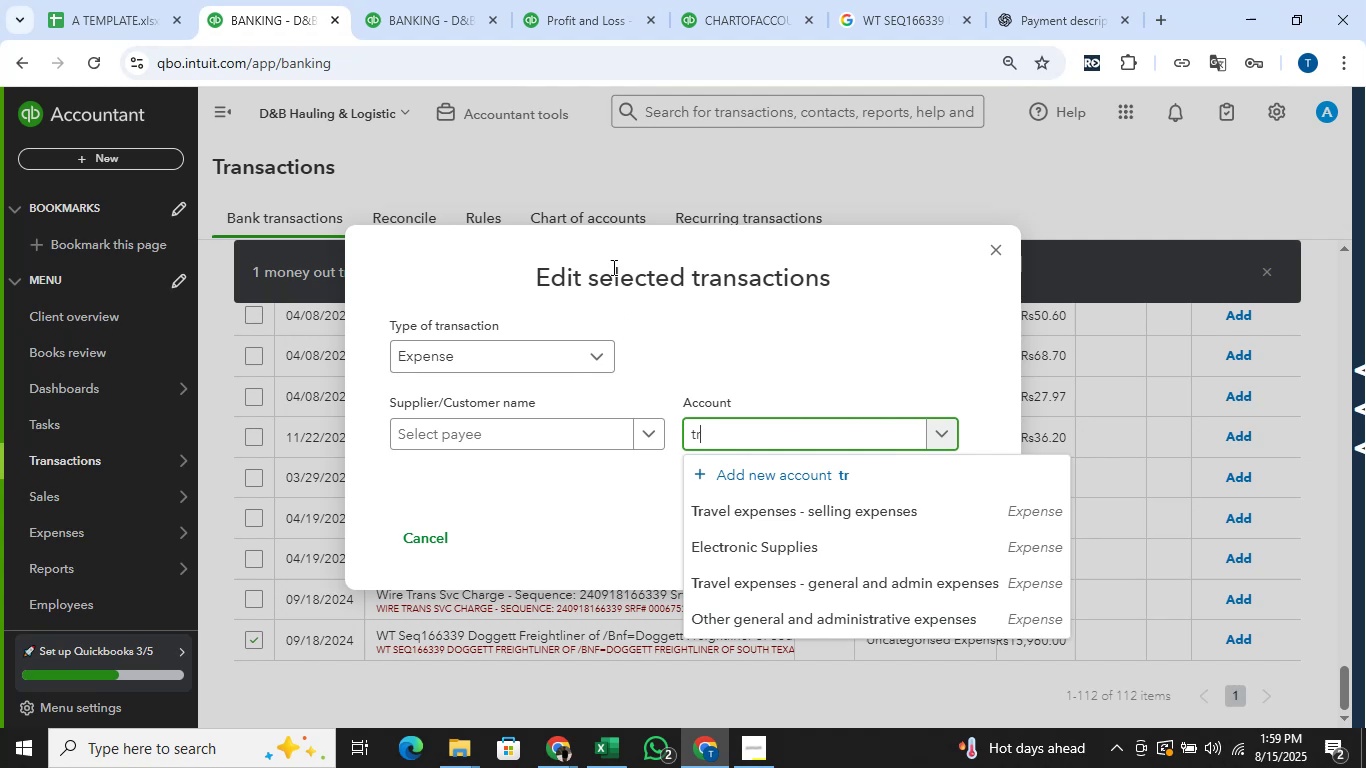 
left_click([775, 0])
 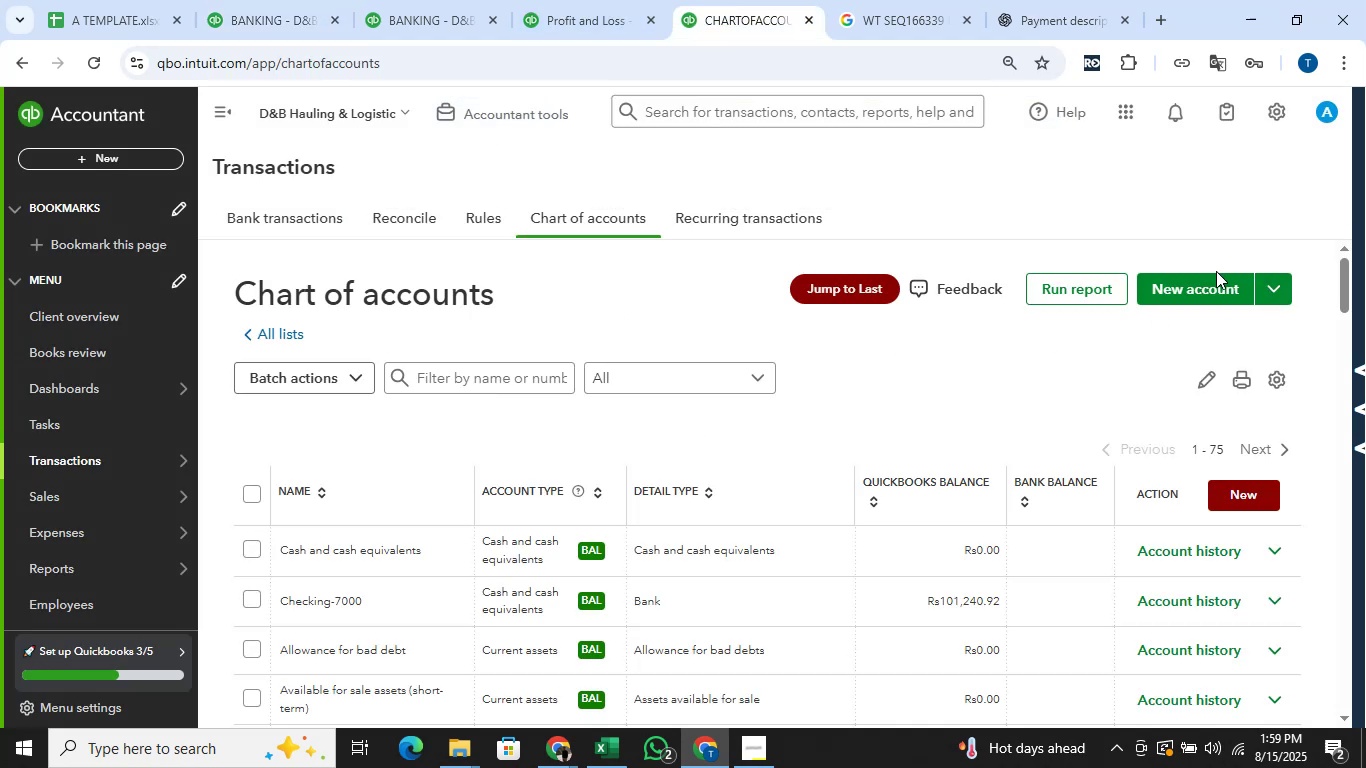 
double_click([1193, 274])
 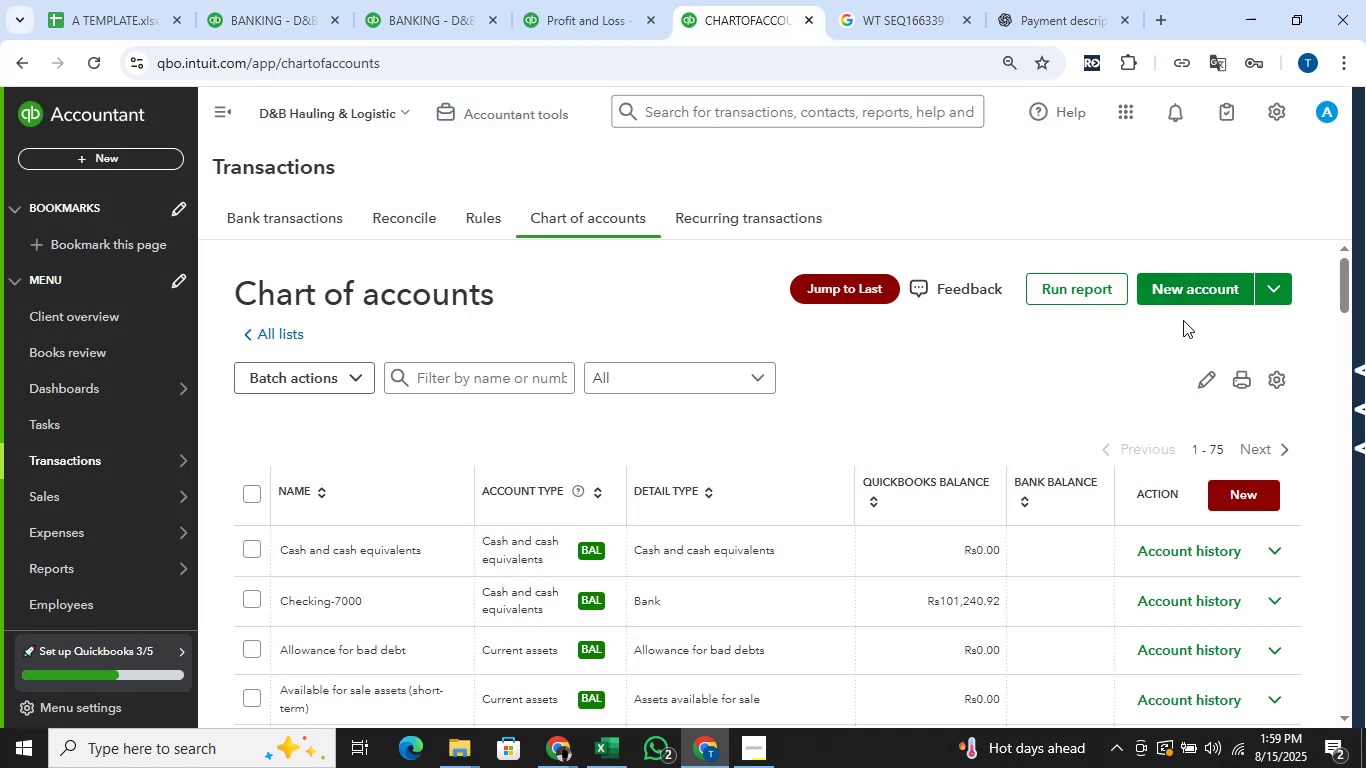 
left_click([1198, 282])
 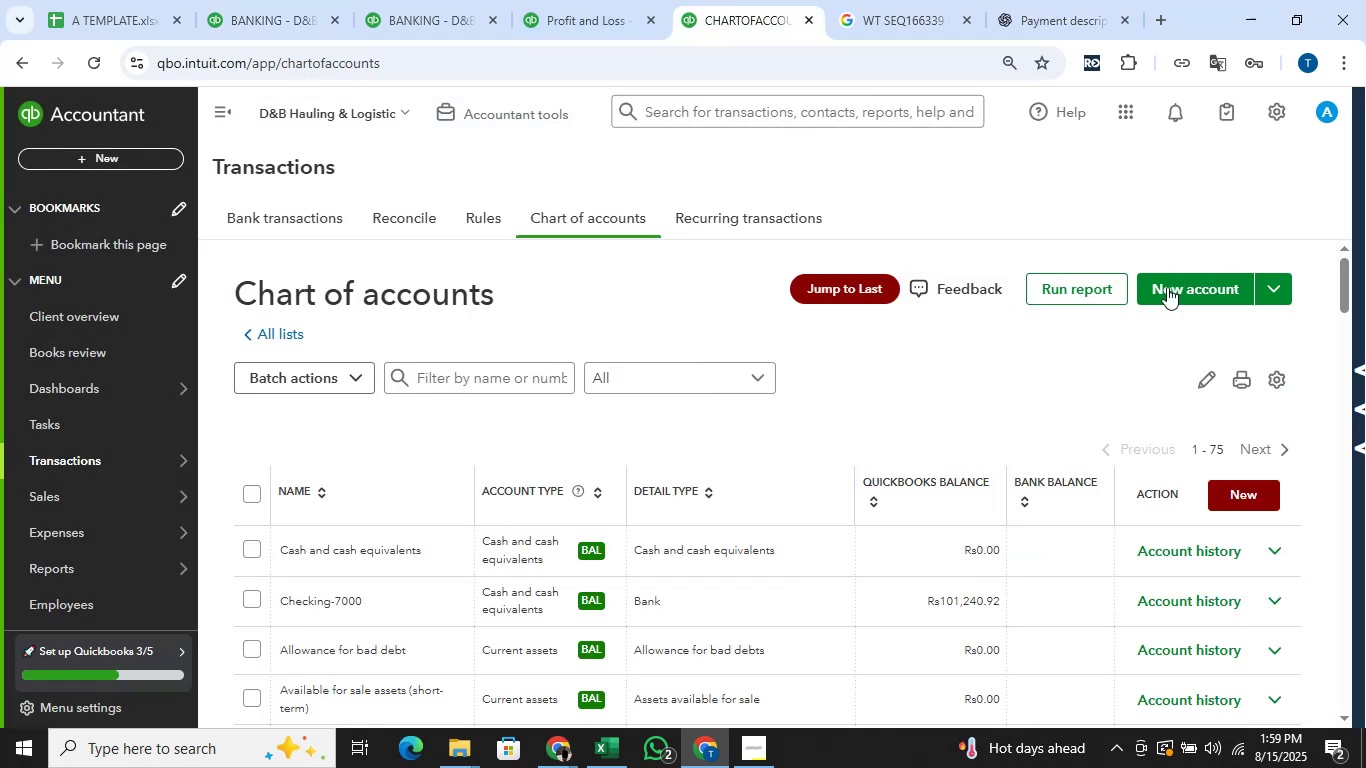 
left_click([1167, 291])
 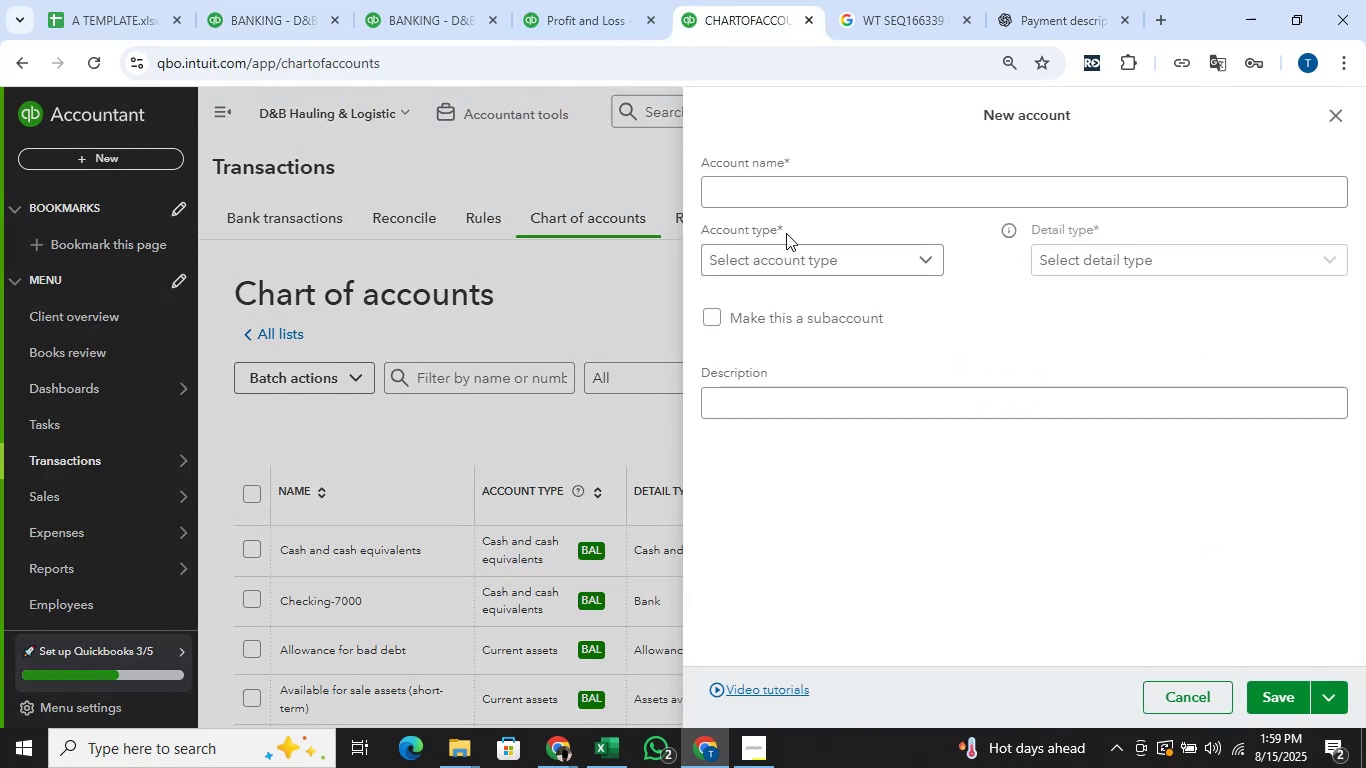 
left_click([783, 192])
 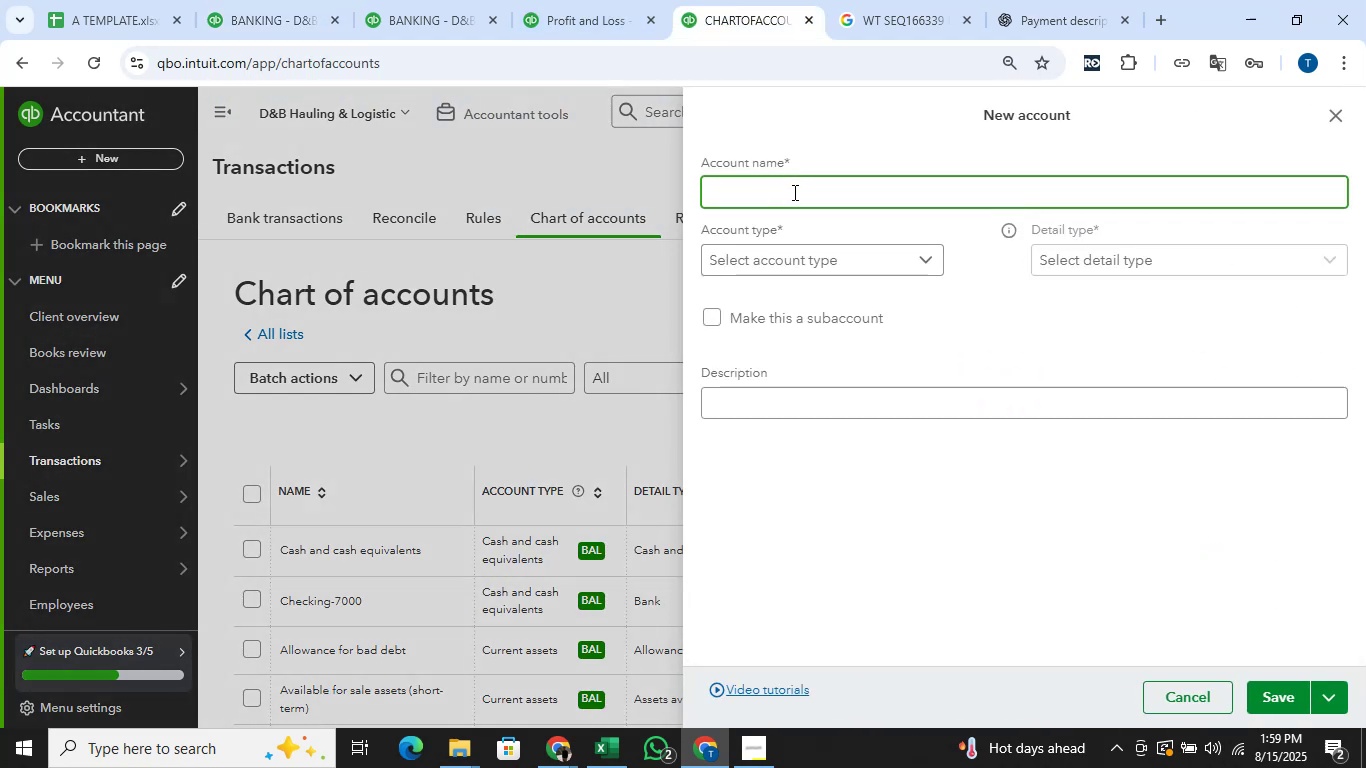 
type(Truck parta)
key(Backspace)
key(Backspace)
key(Backspace)
key(Backspace)
key(Backspace)
type(Parts)
 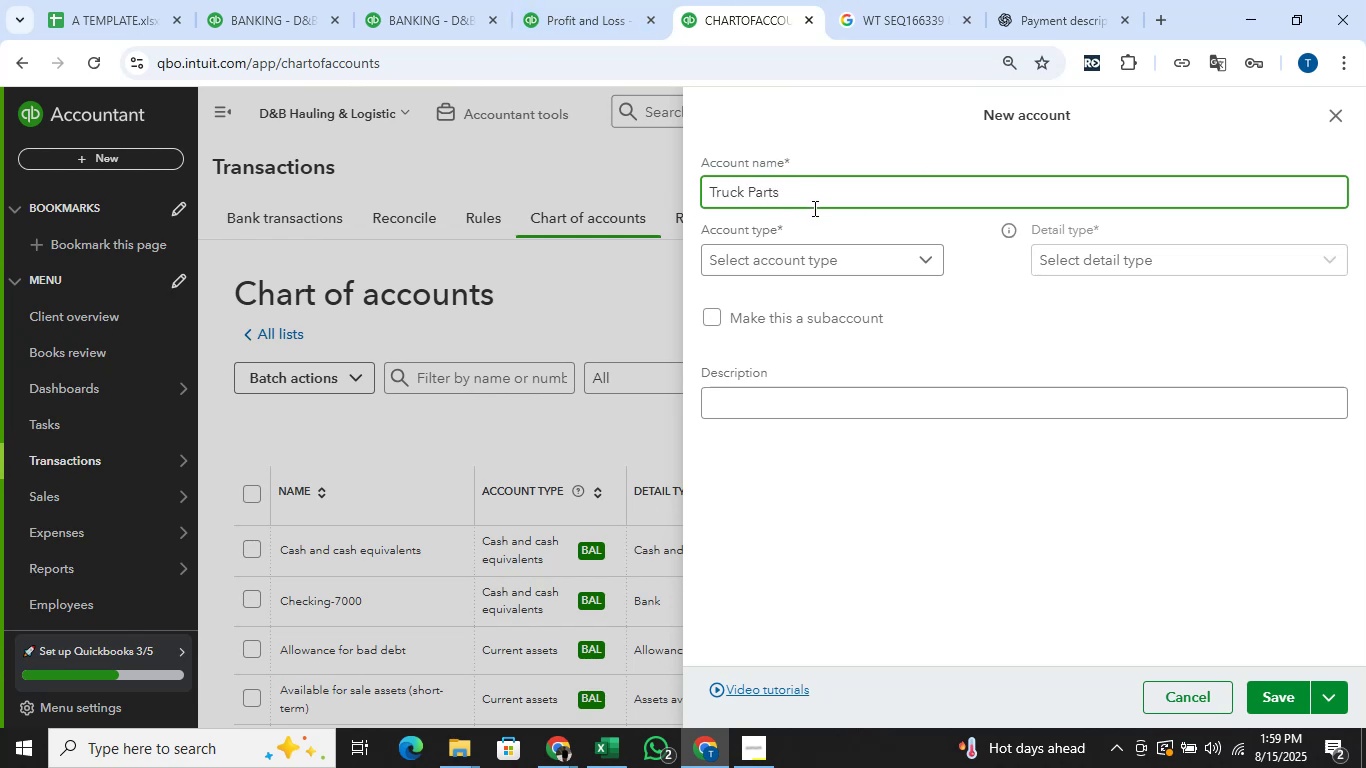 
left_click([831, 246])
 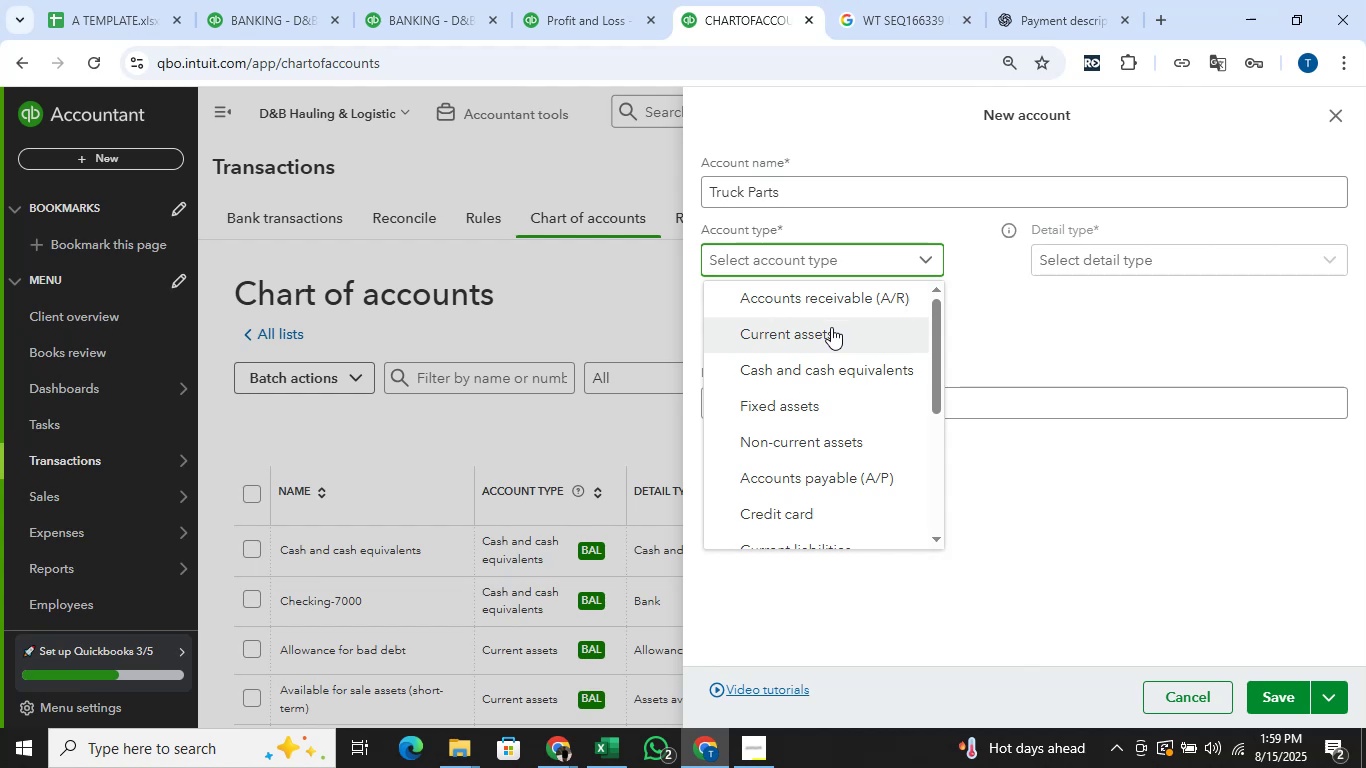 
scroll: coordinate [846, 360], scroll_direction: down, amount: 5.0
 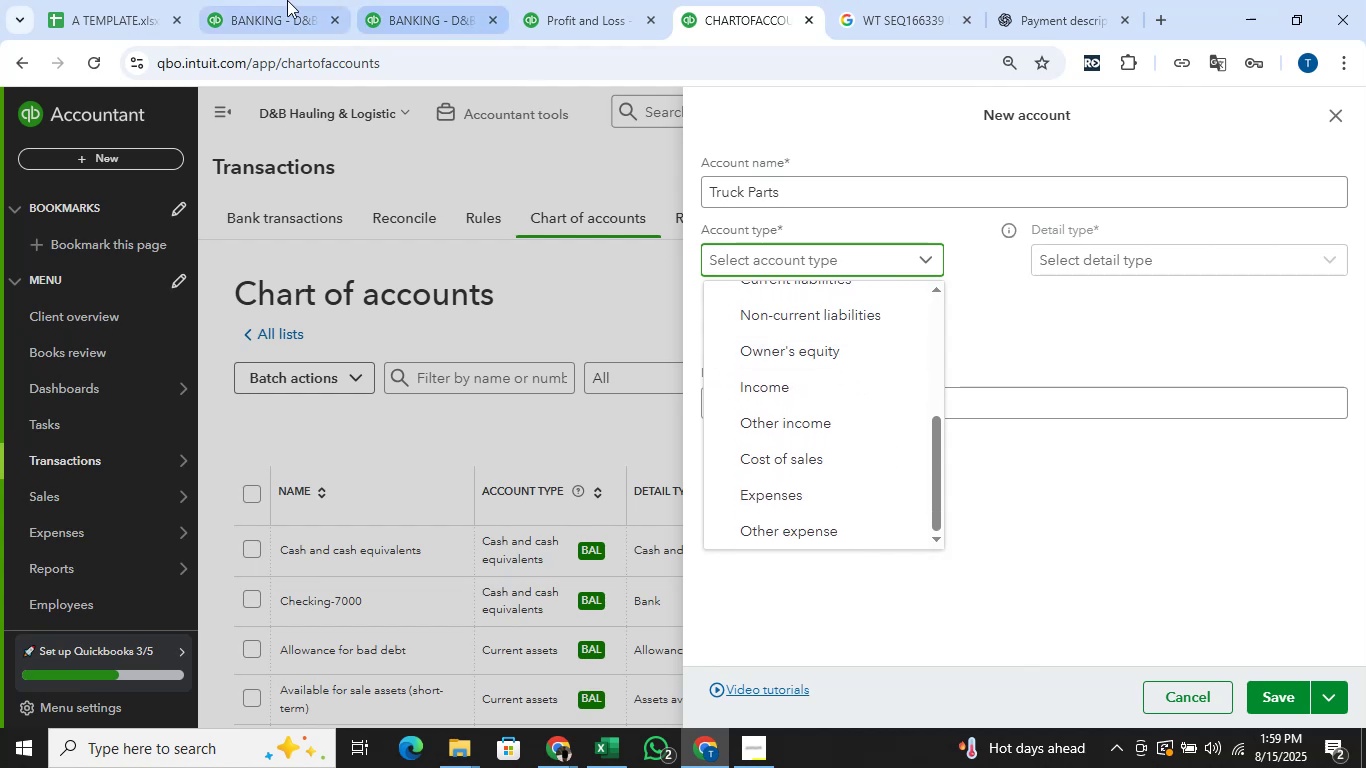 
left_click([257, 0])
 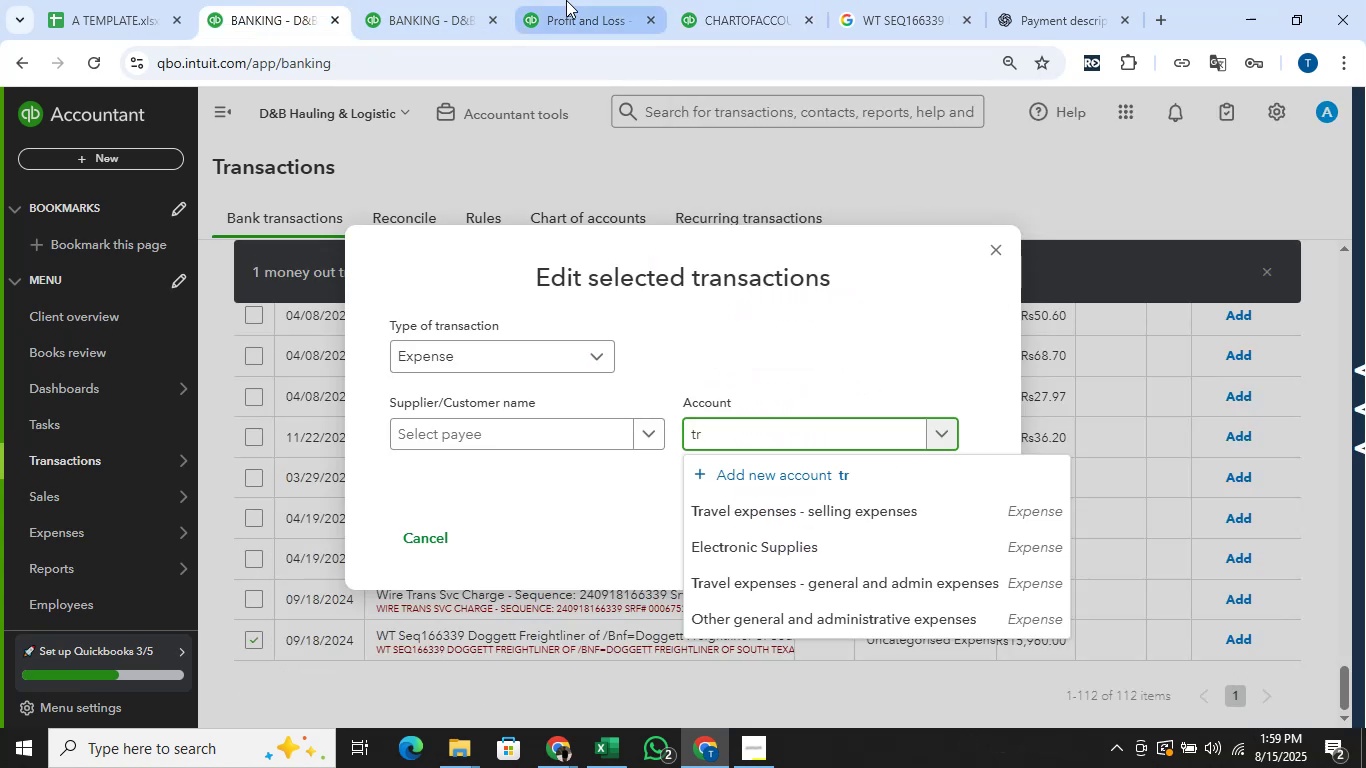 
left_click([566, 0])
 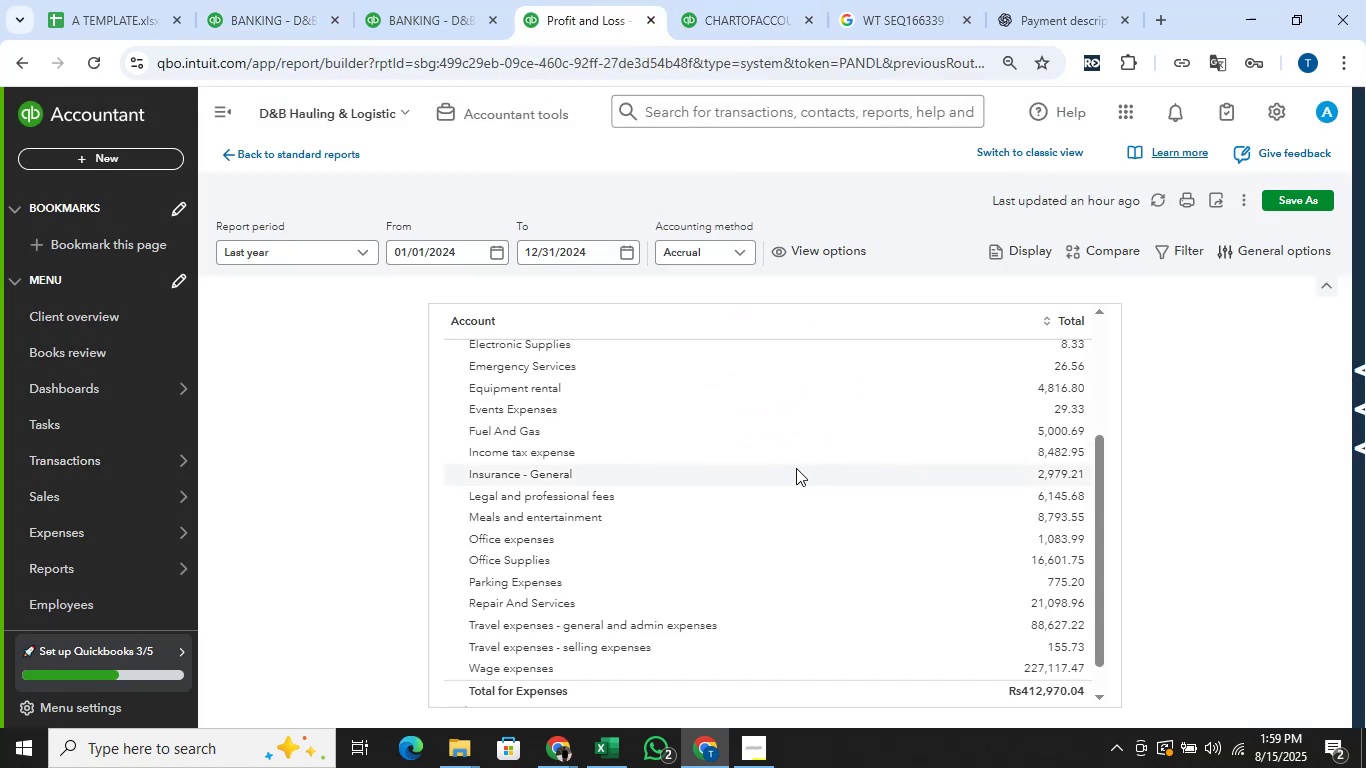 
scroll: coordinate [659, 441], scroll_direction: up, amount: 16.0
 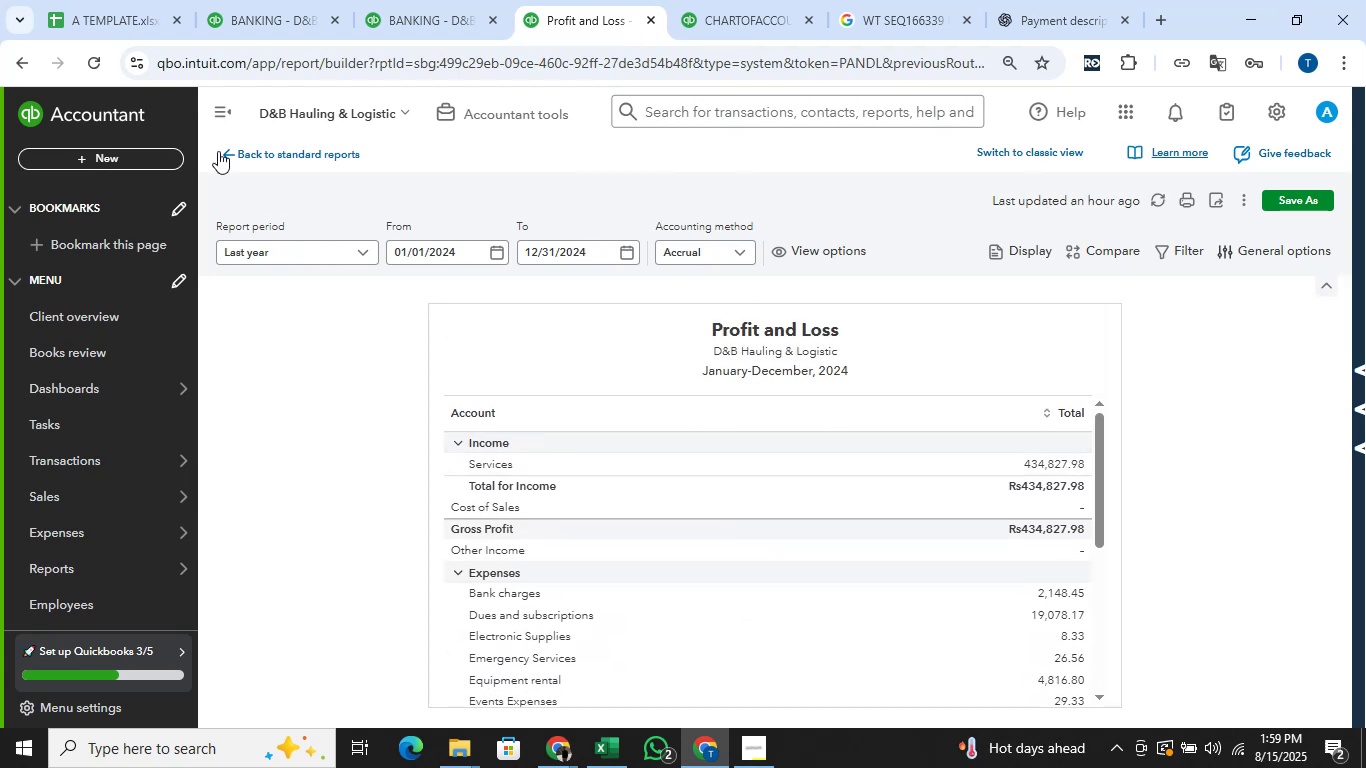 
left_click([218, 151])
 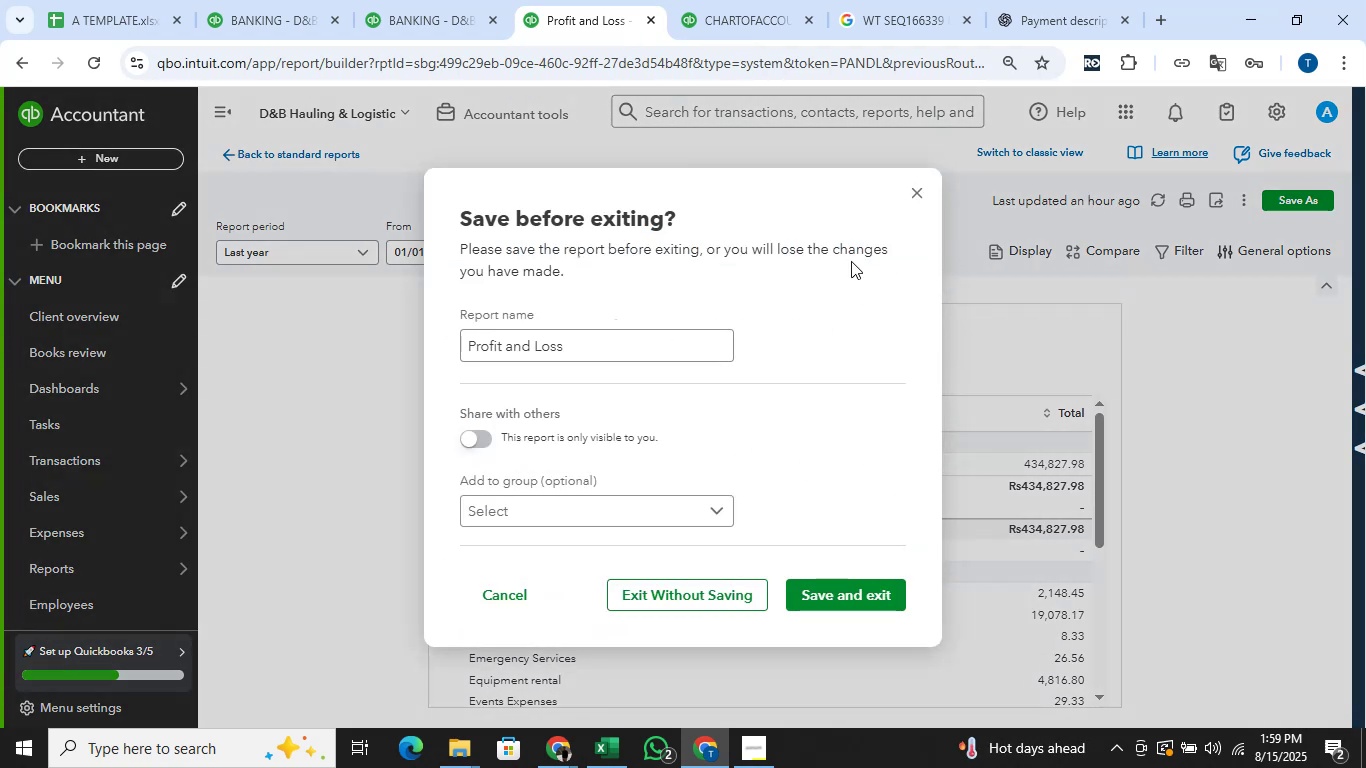 
left_click([922, 195])
 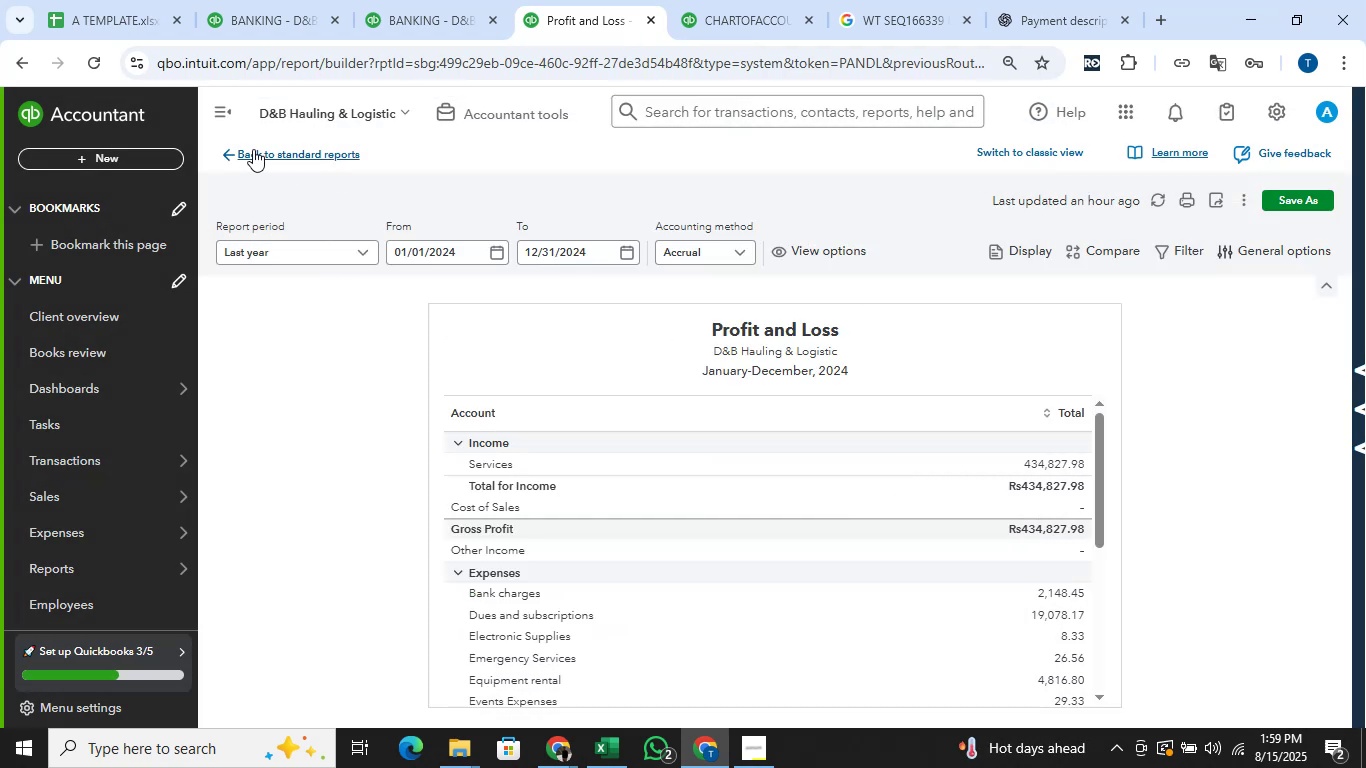 
left_click([252, 148])
 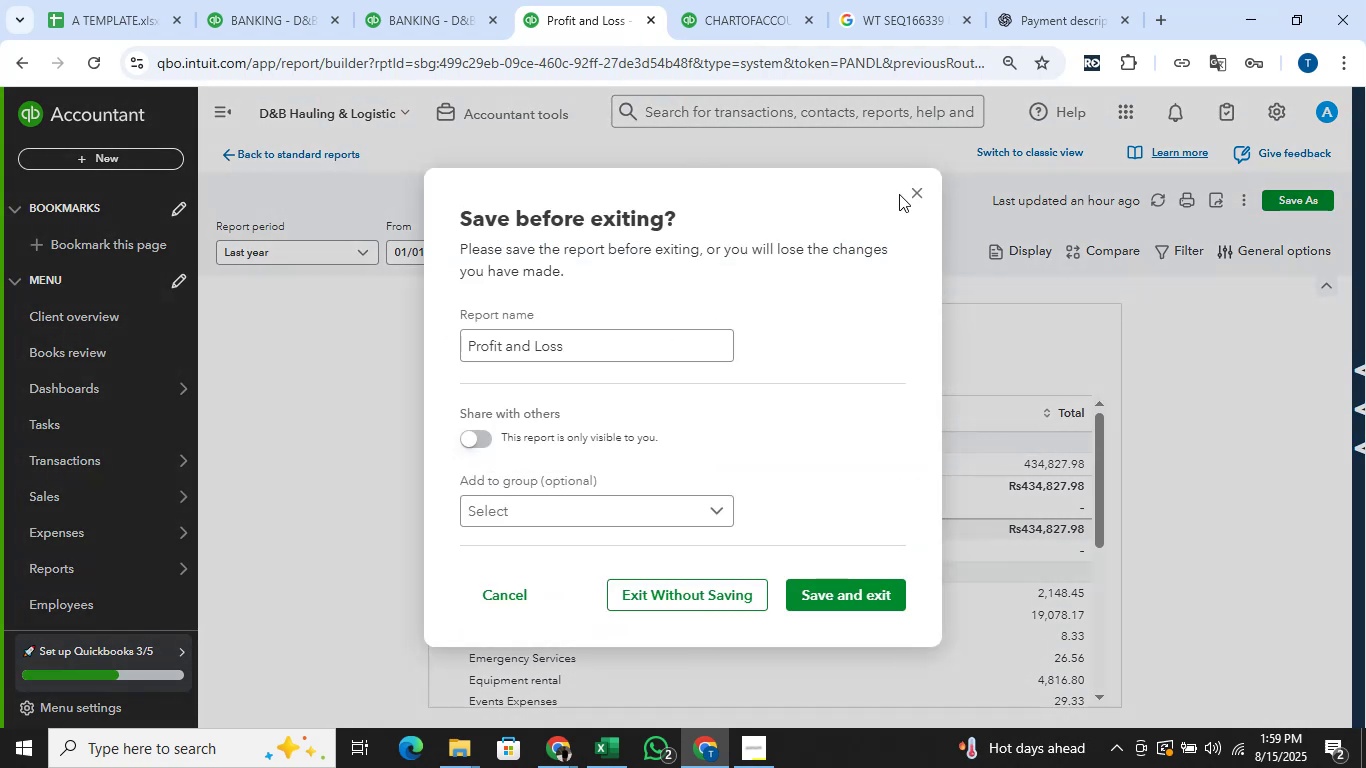 
left_click_drag(start_coordinate=[924, 186], to_coordinate=[935, 182])
 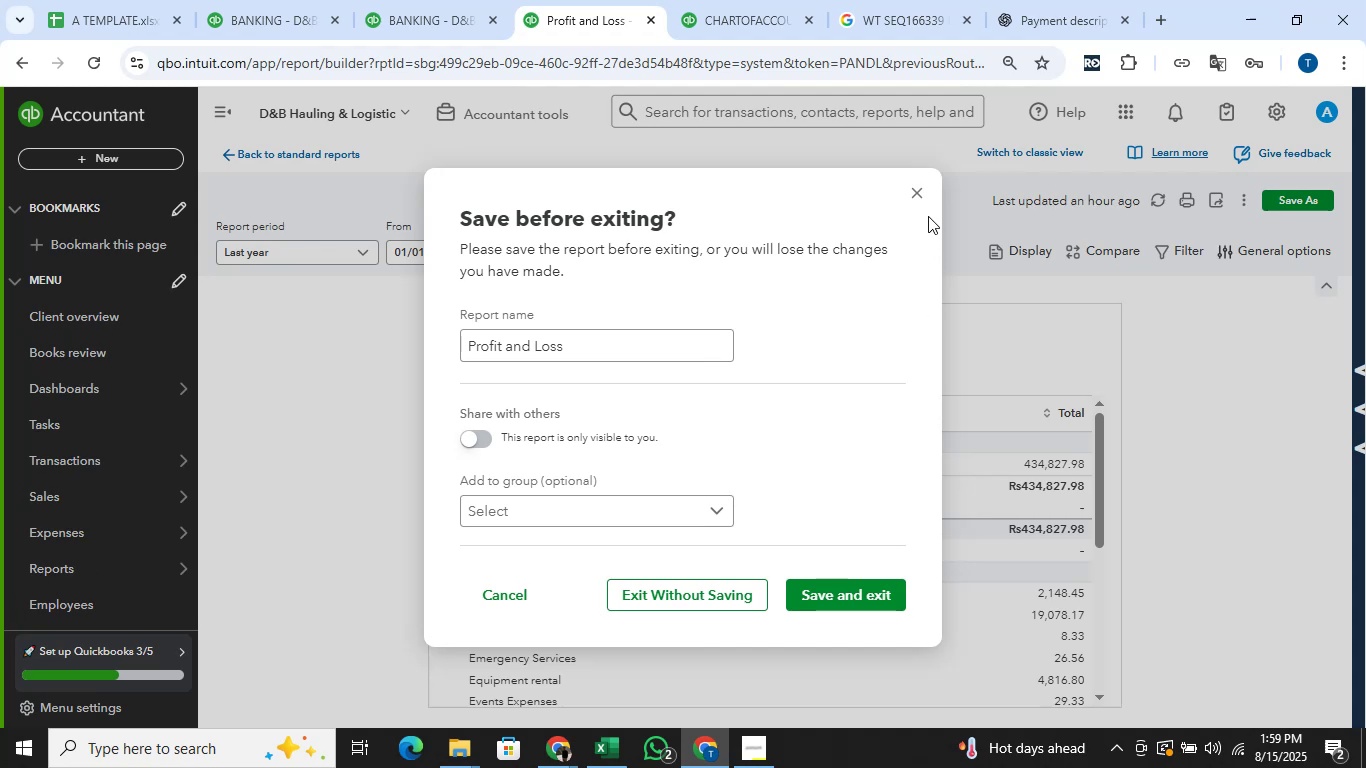 
left_click([916, 200])
 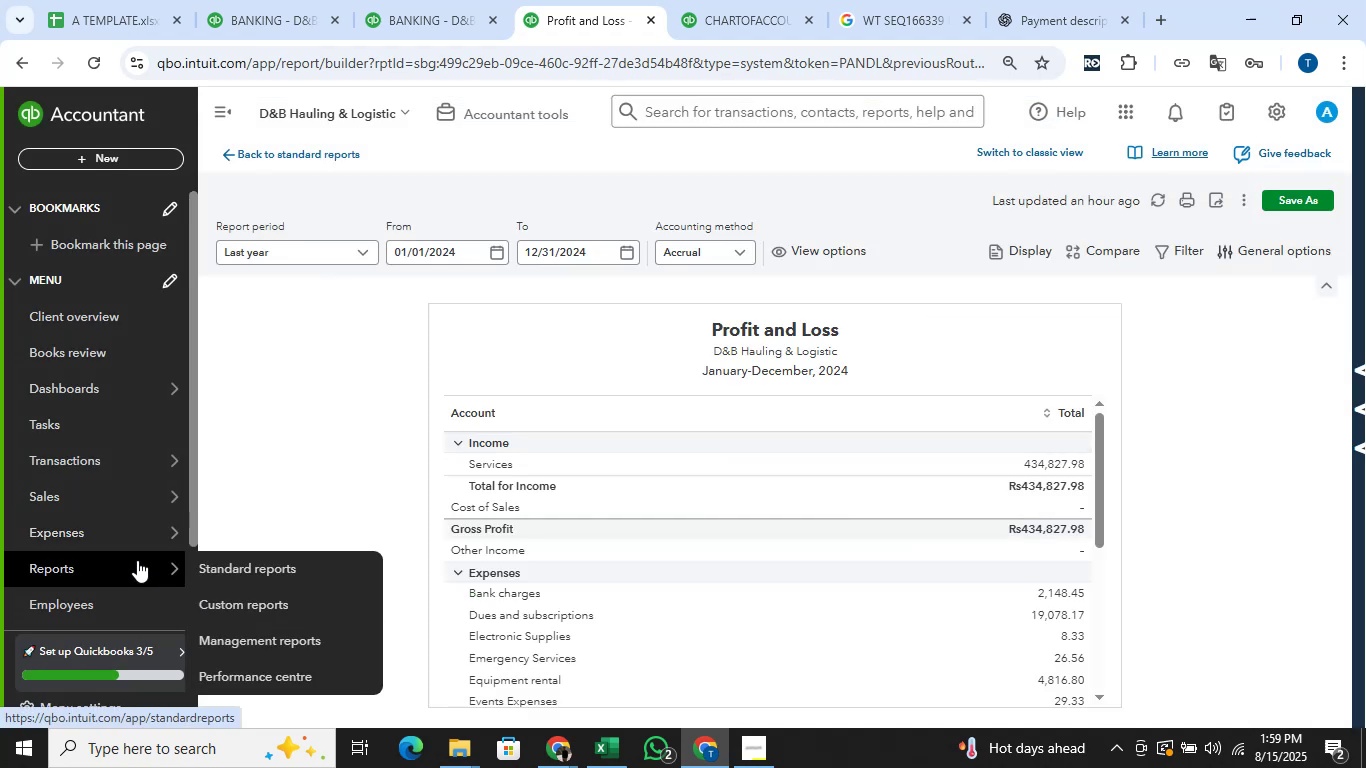 
left_click([310, 583])
 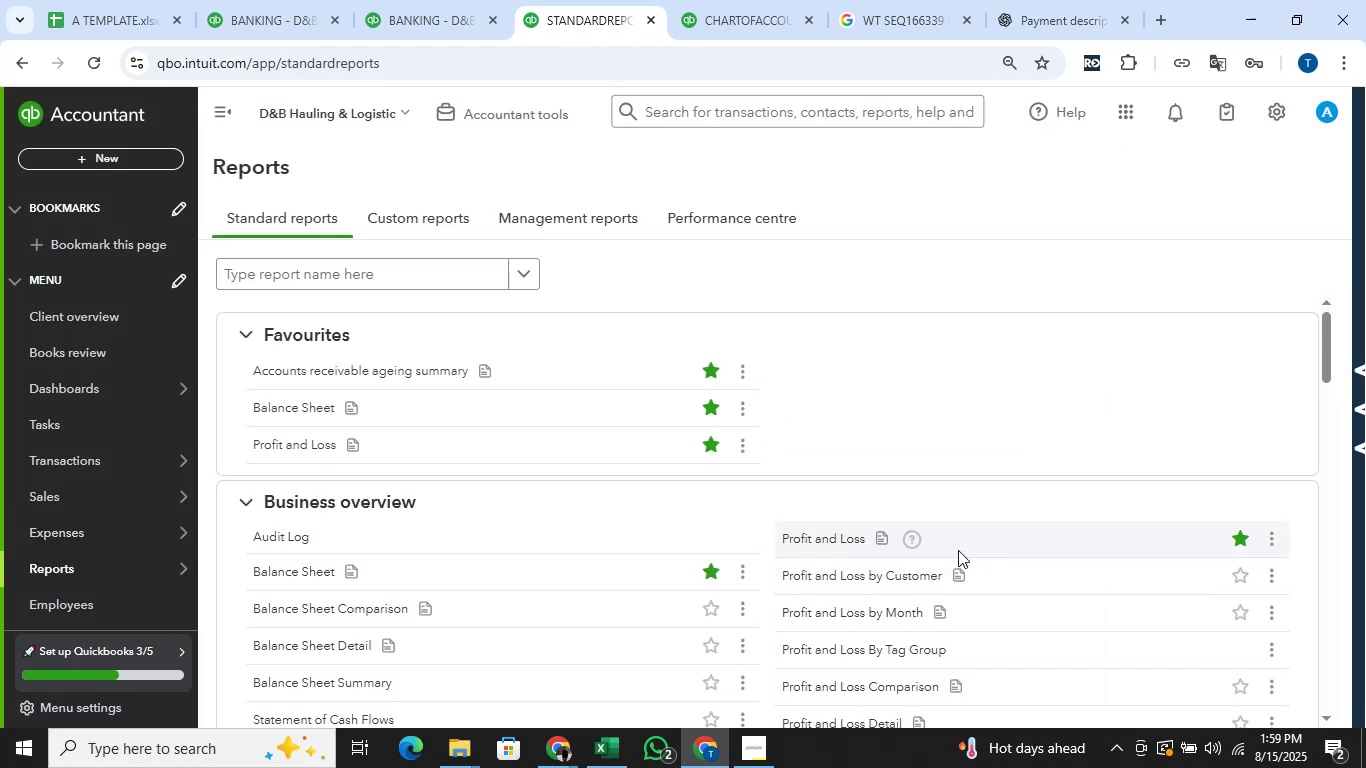 
wait(7.47)
 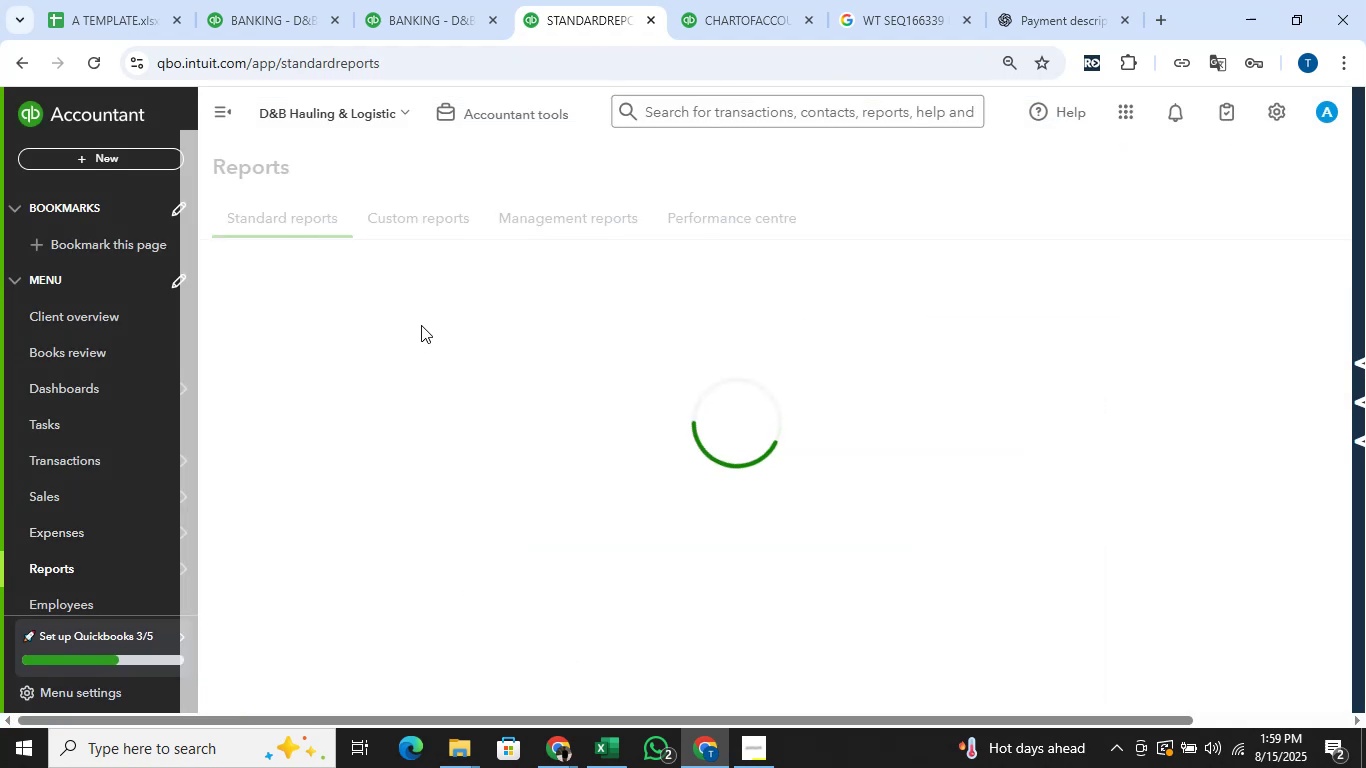 
left_click([305, 404])
 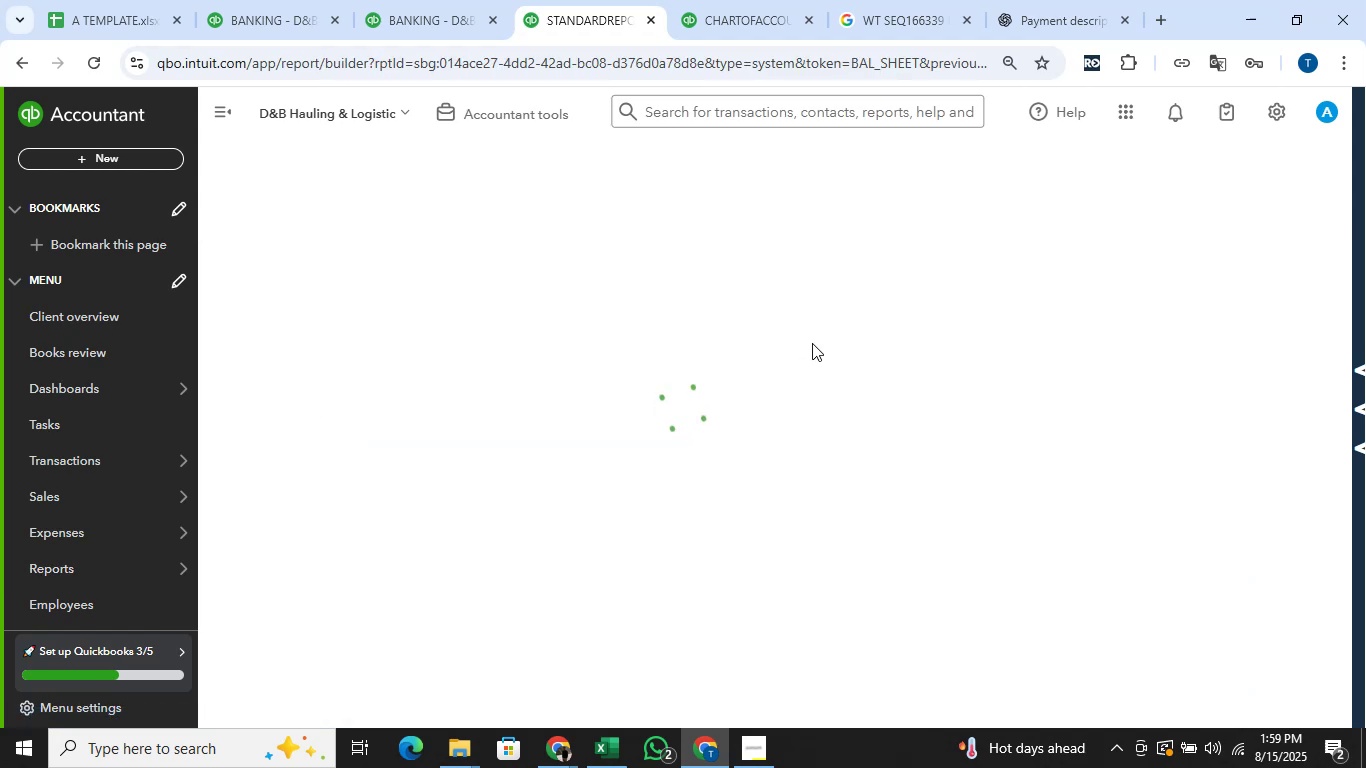 
mouse_move([854, 334])
 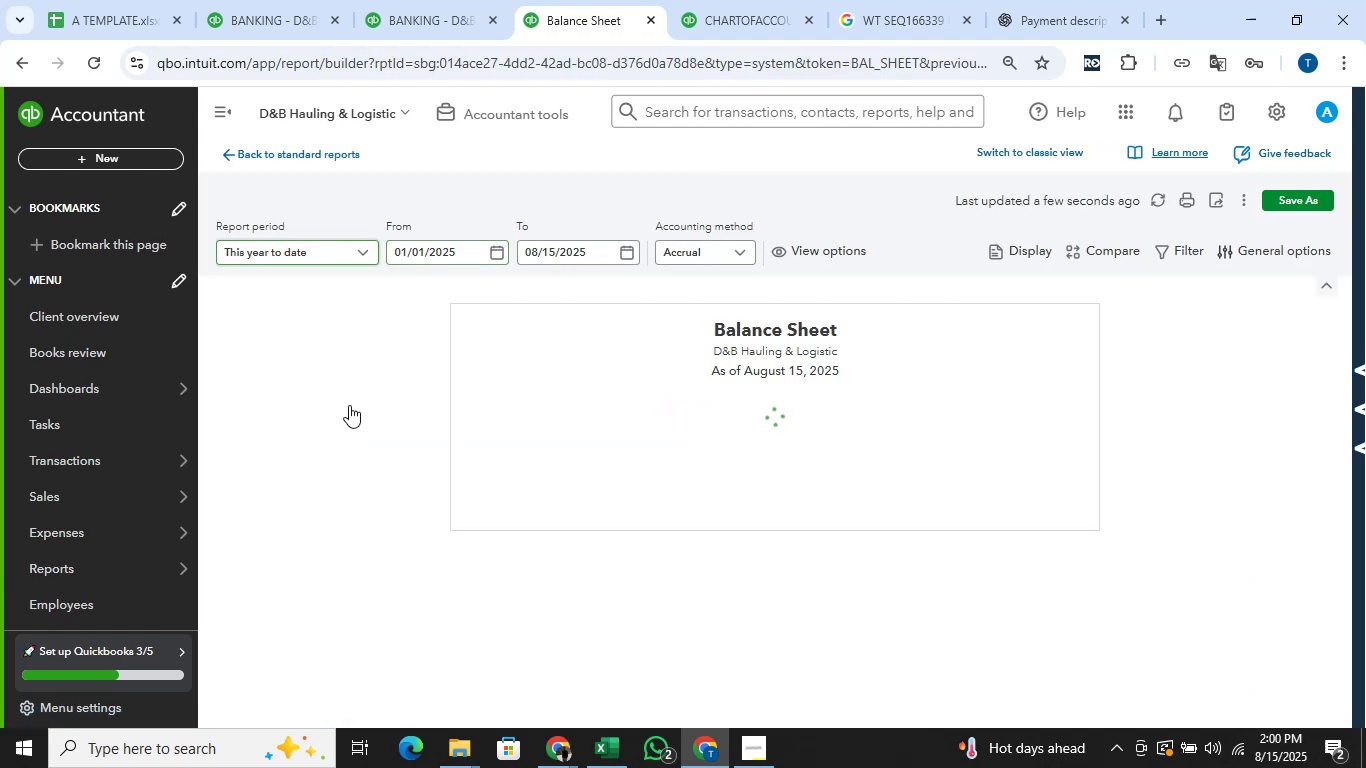 
scroll: coordinate [325, 448], scroll_direction: down, amount: 5.0
 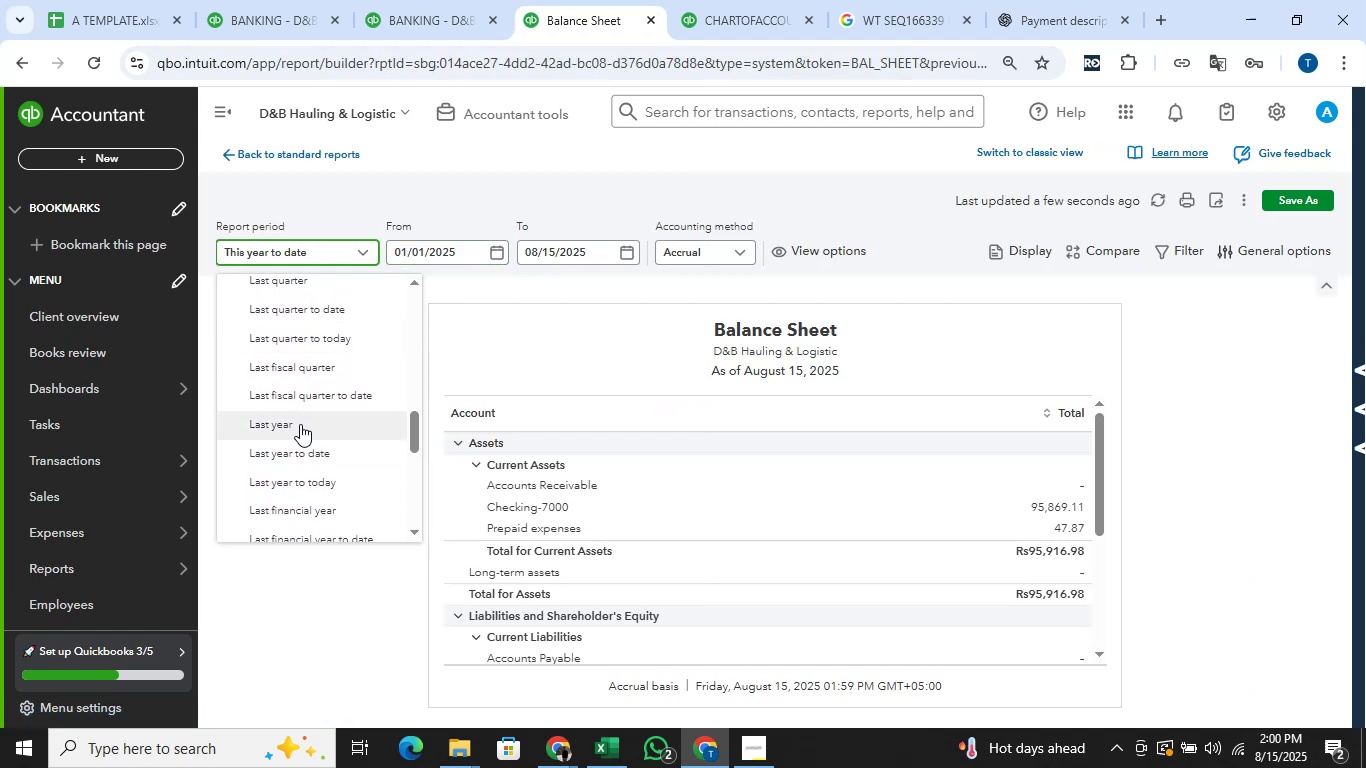 
left_click([300, 424])
 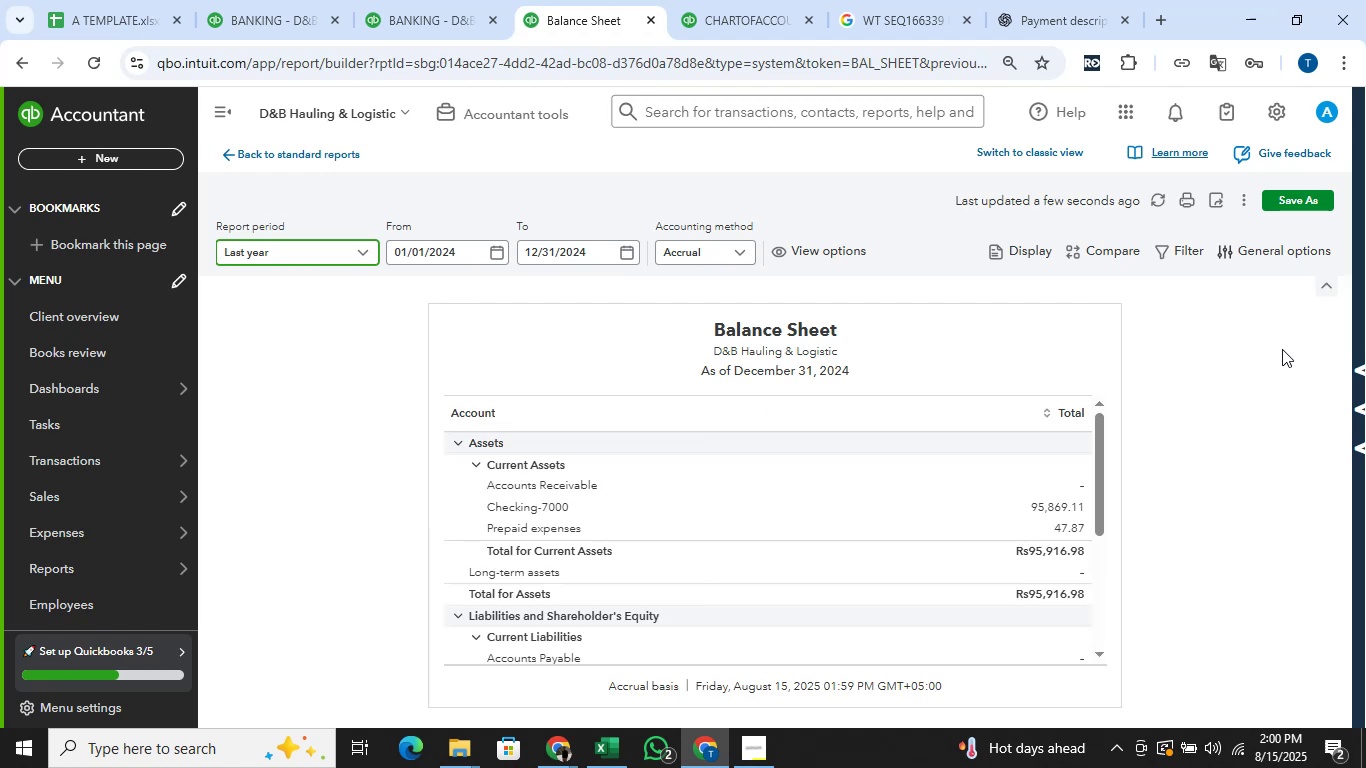 
scroll: coordinate [1042, 422], scroll_direction: down, amount: 1.0
 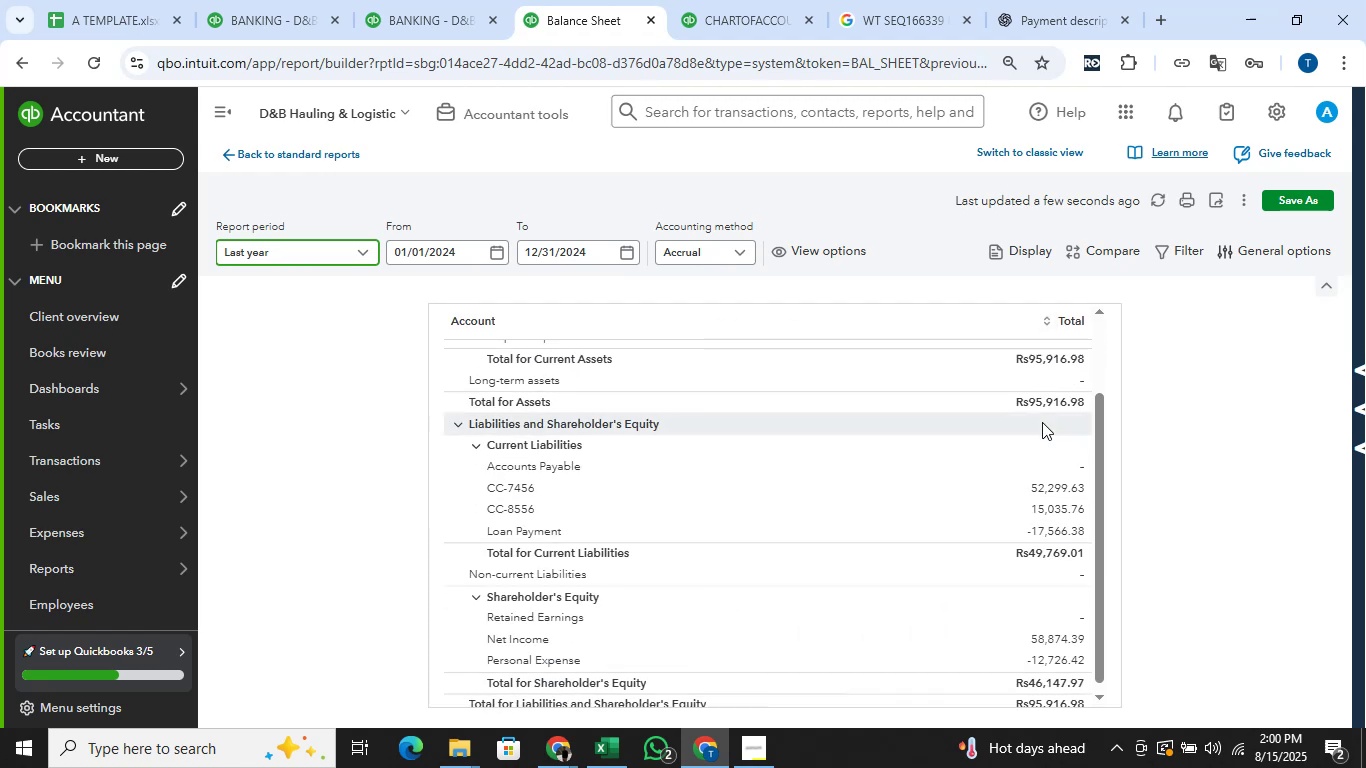 
scroll: coordinate [1042, 422], scroll_direction: up, amount: 1.0
 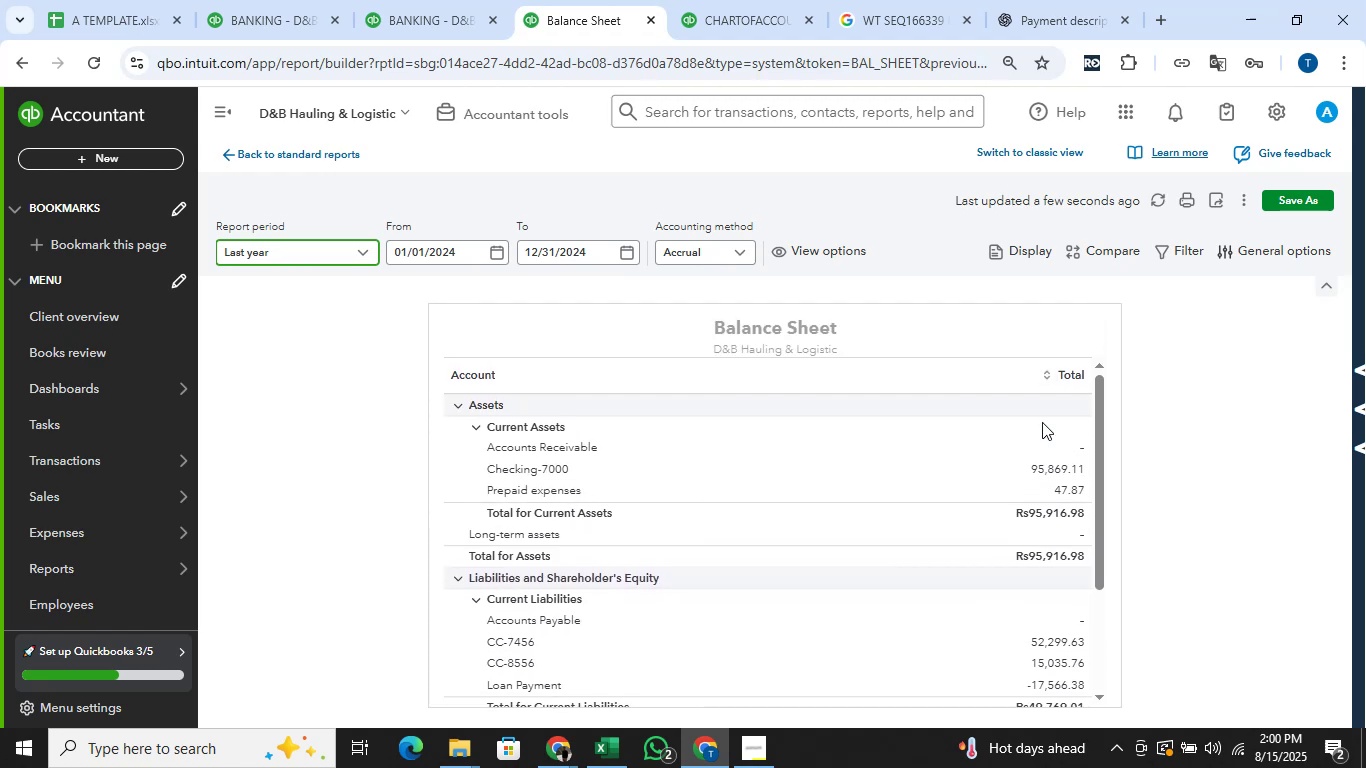 
scroll: coordinate [1049, 474], scroll_direction: down, amount: 6.0
 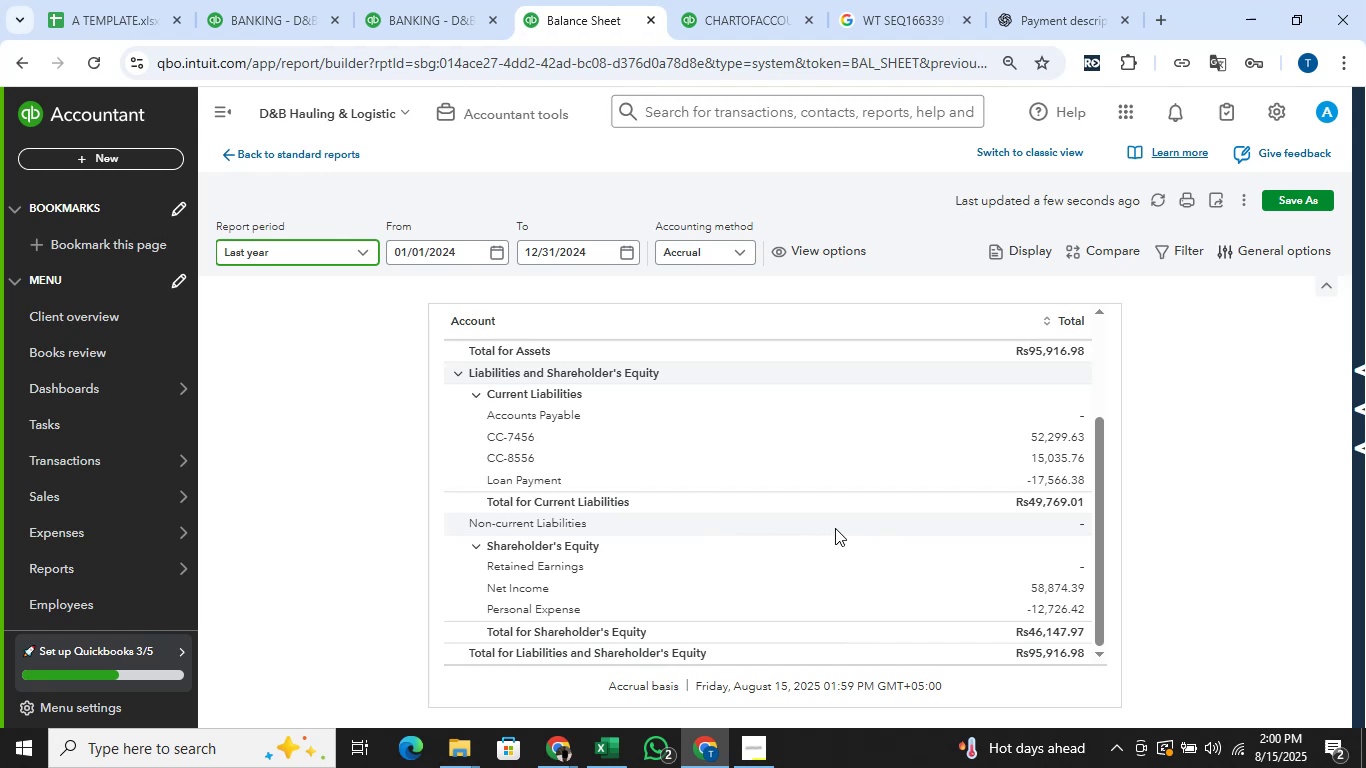 
scroll: coordinate [843, 523], scroll_direction: up, amount: 2.0
 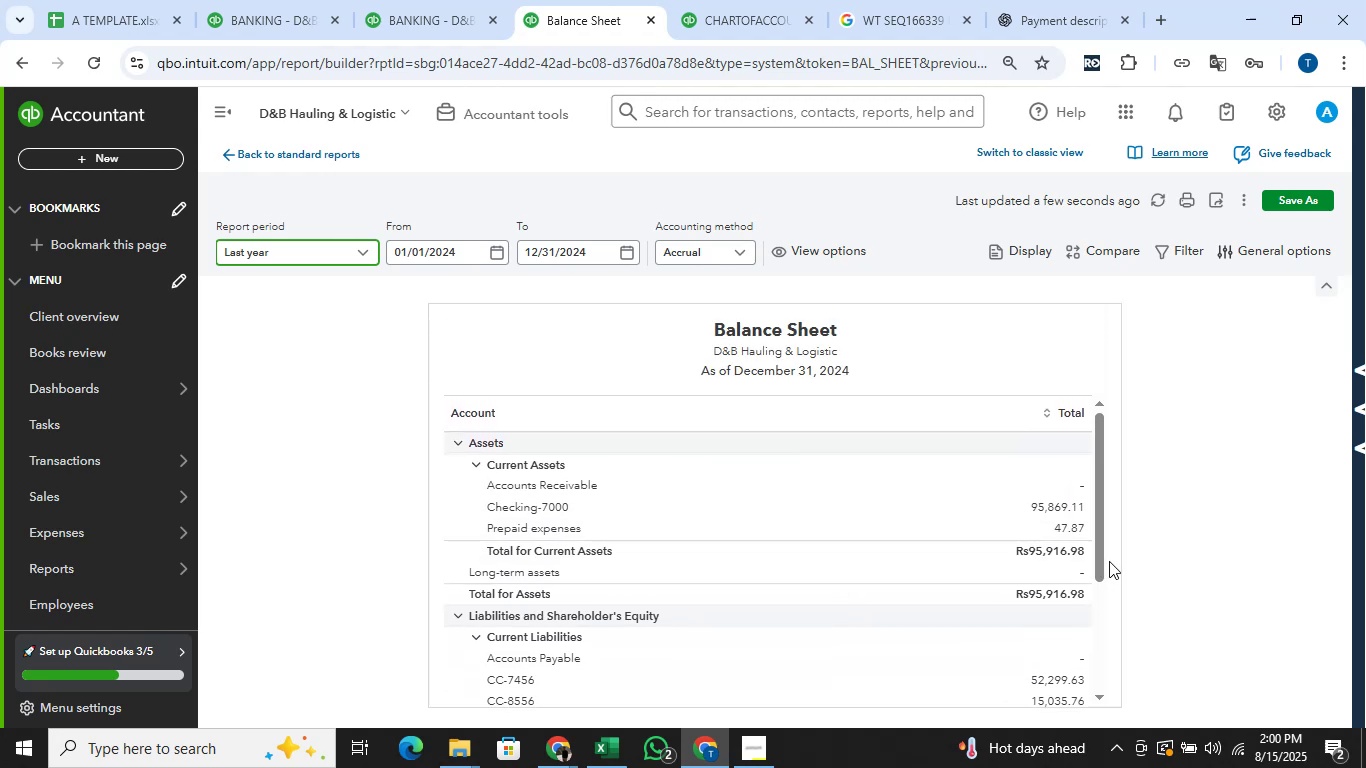 
wait(7.08)
 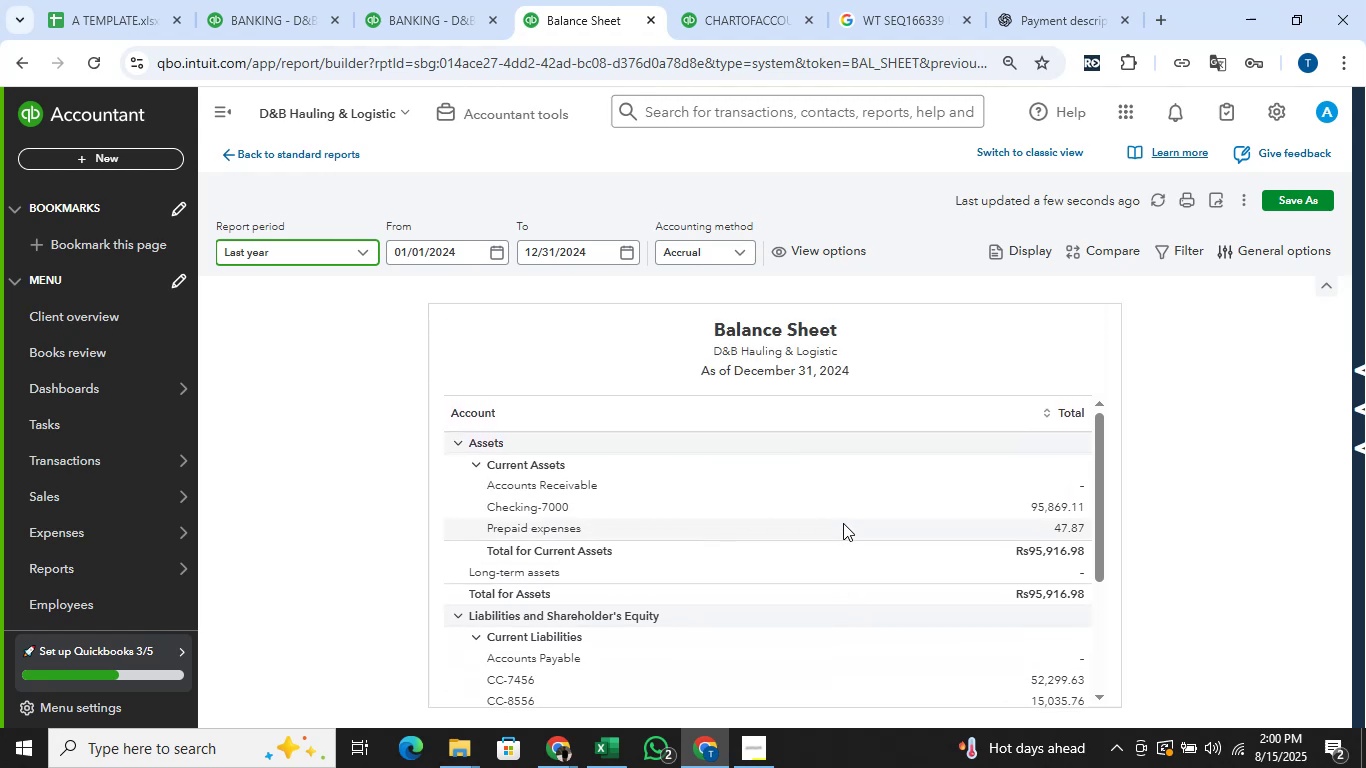 
left_click_drag(start_coordinate=[1100, 565], to_coordinate=[1102, 582])
 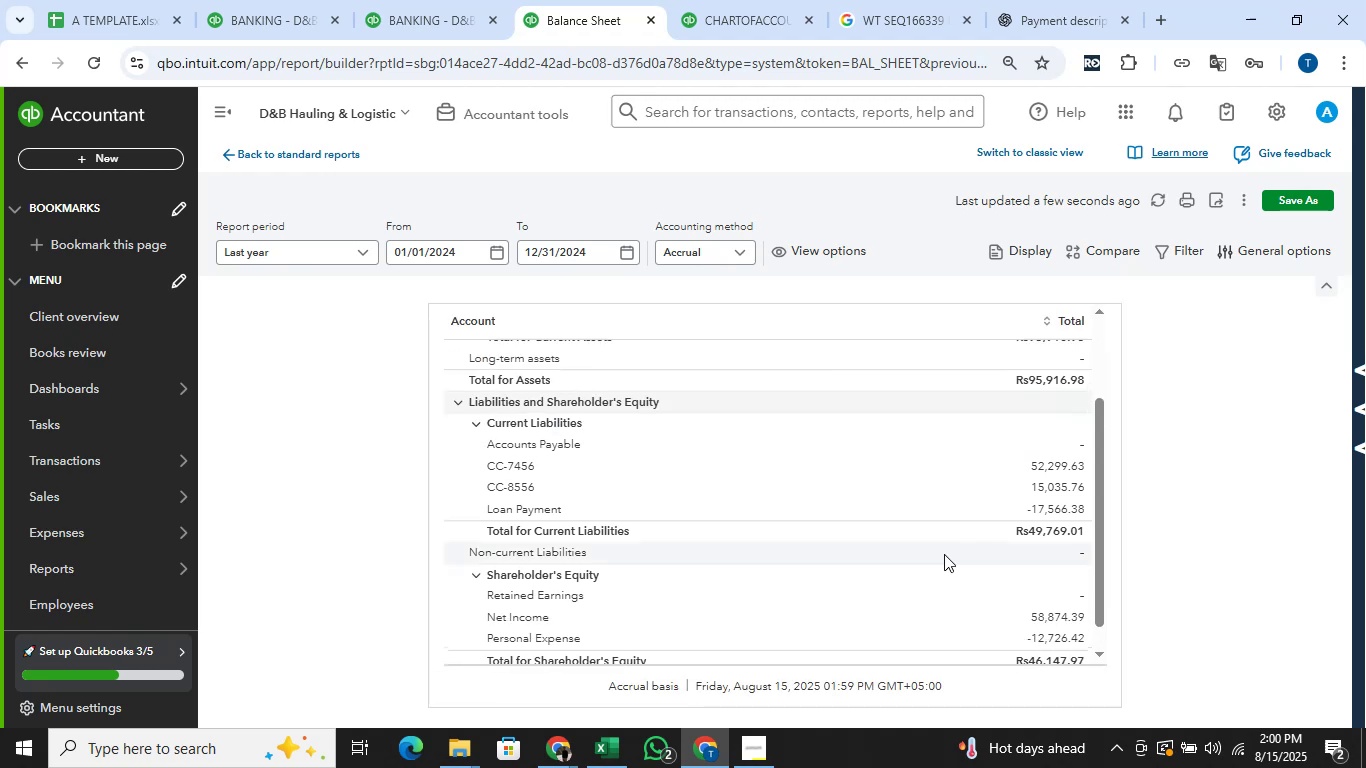 
scroll: coordinate [944, 554], scroll_direction: down, amount: 4.0
 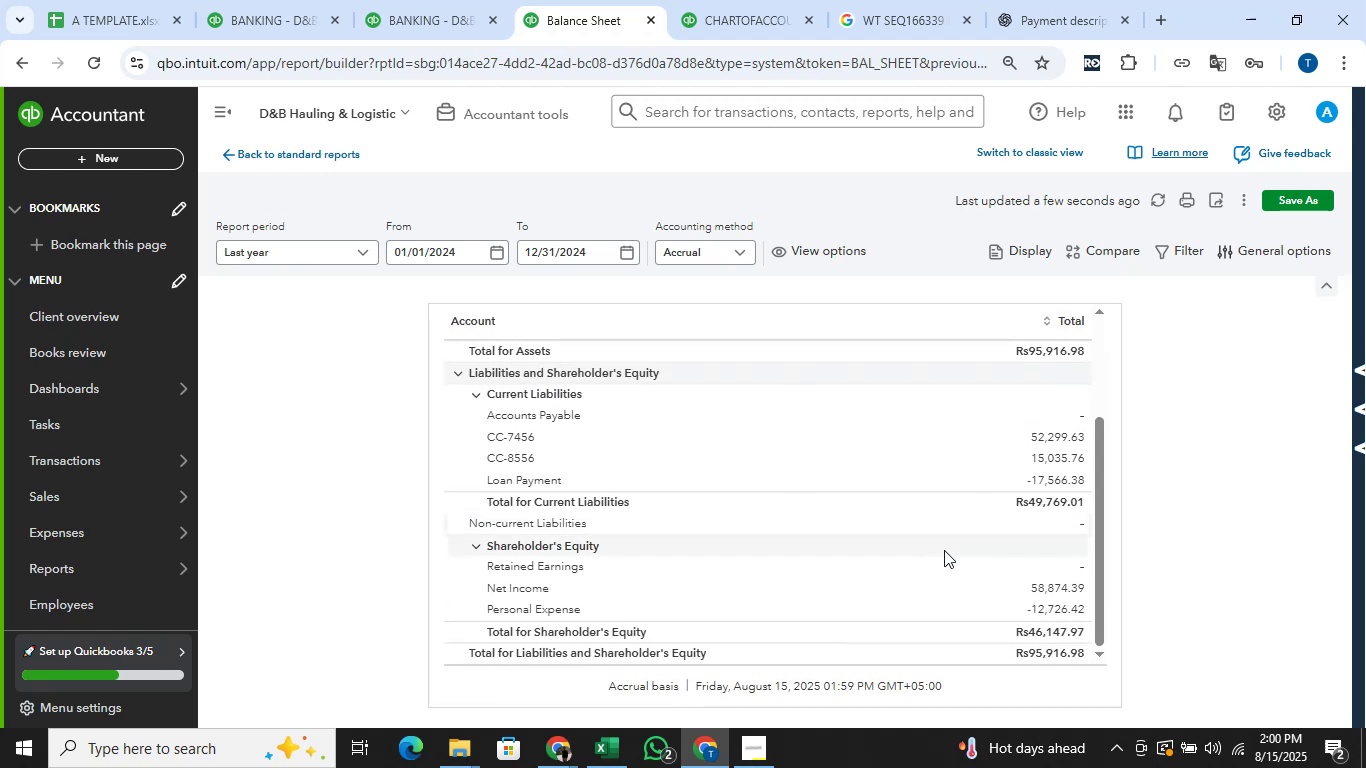 
scroll: coordinate [964, 541], scroll_direction: up, amount: 9.0
 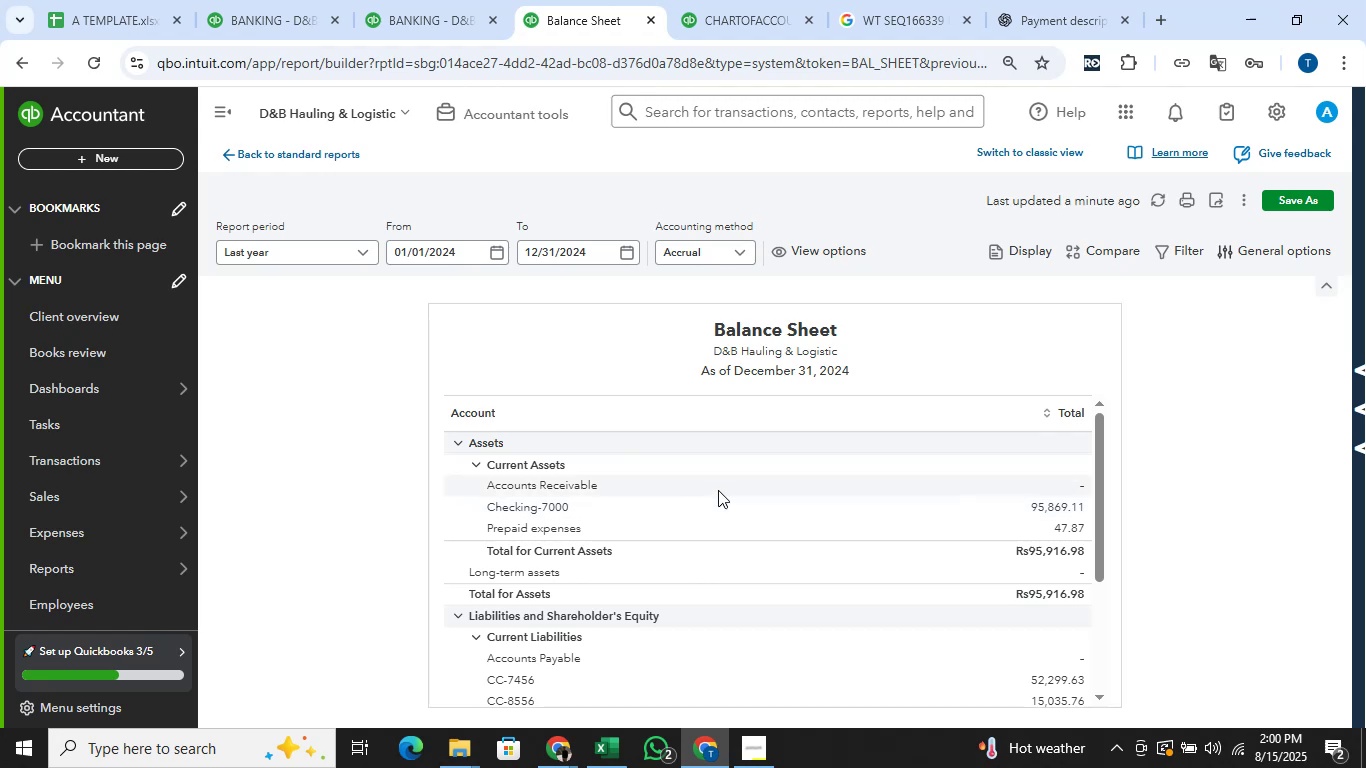 
wait(27.79)
 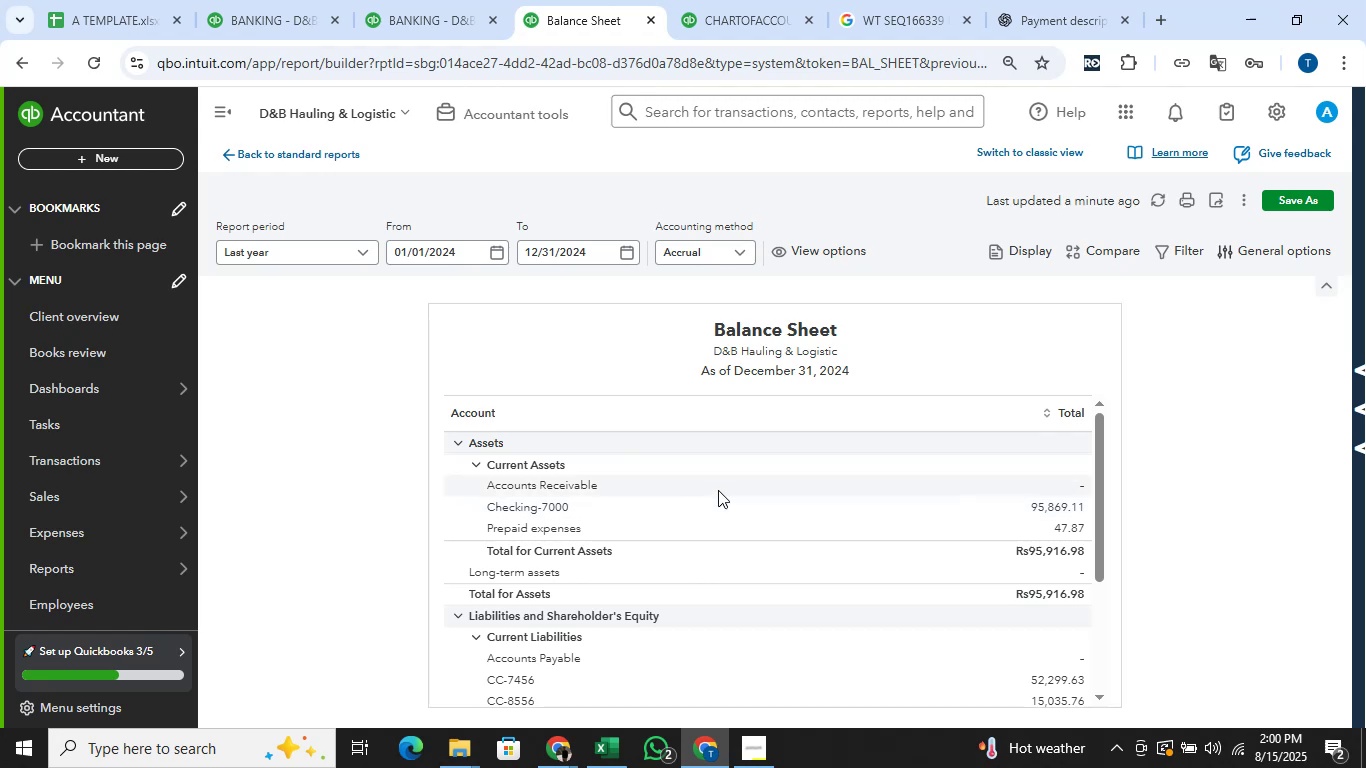 
left_click([1047, 5])
 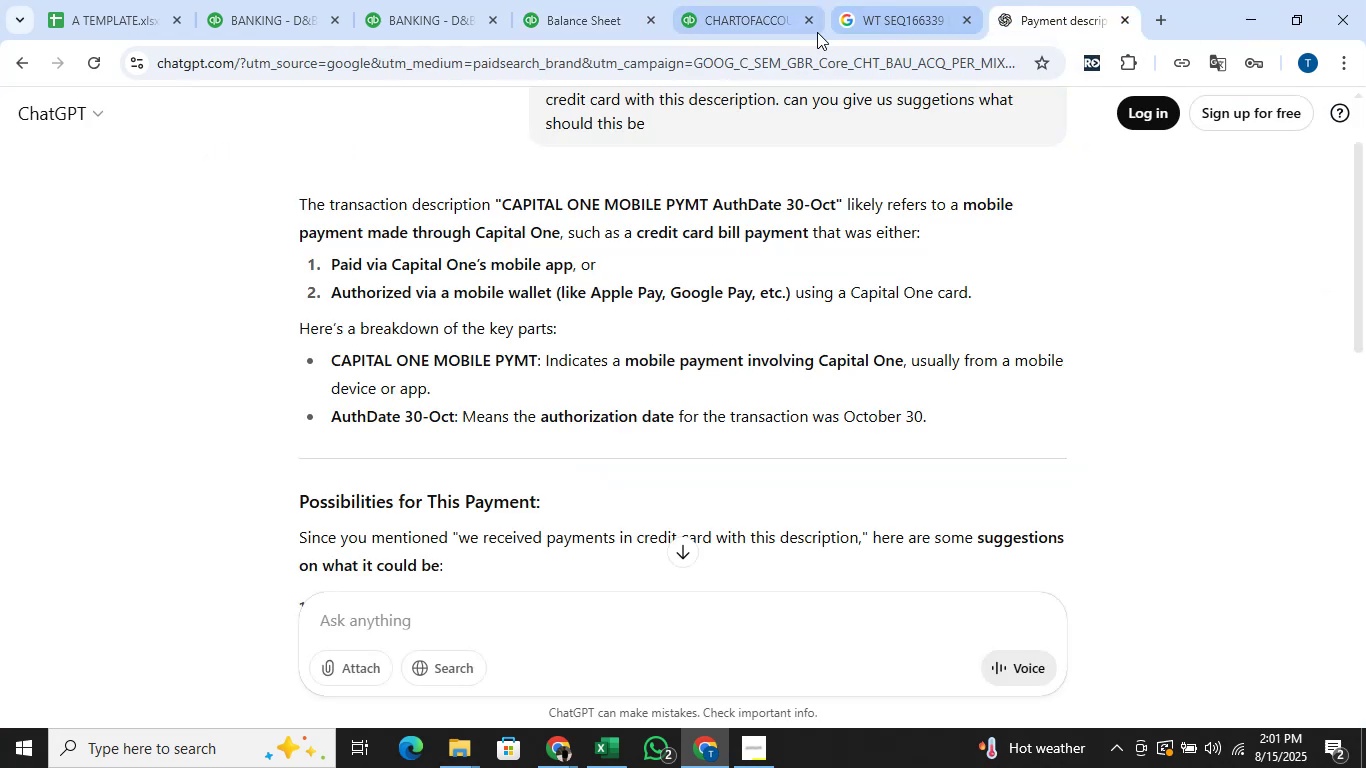 
left_click([893, 8])
 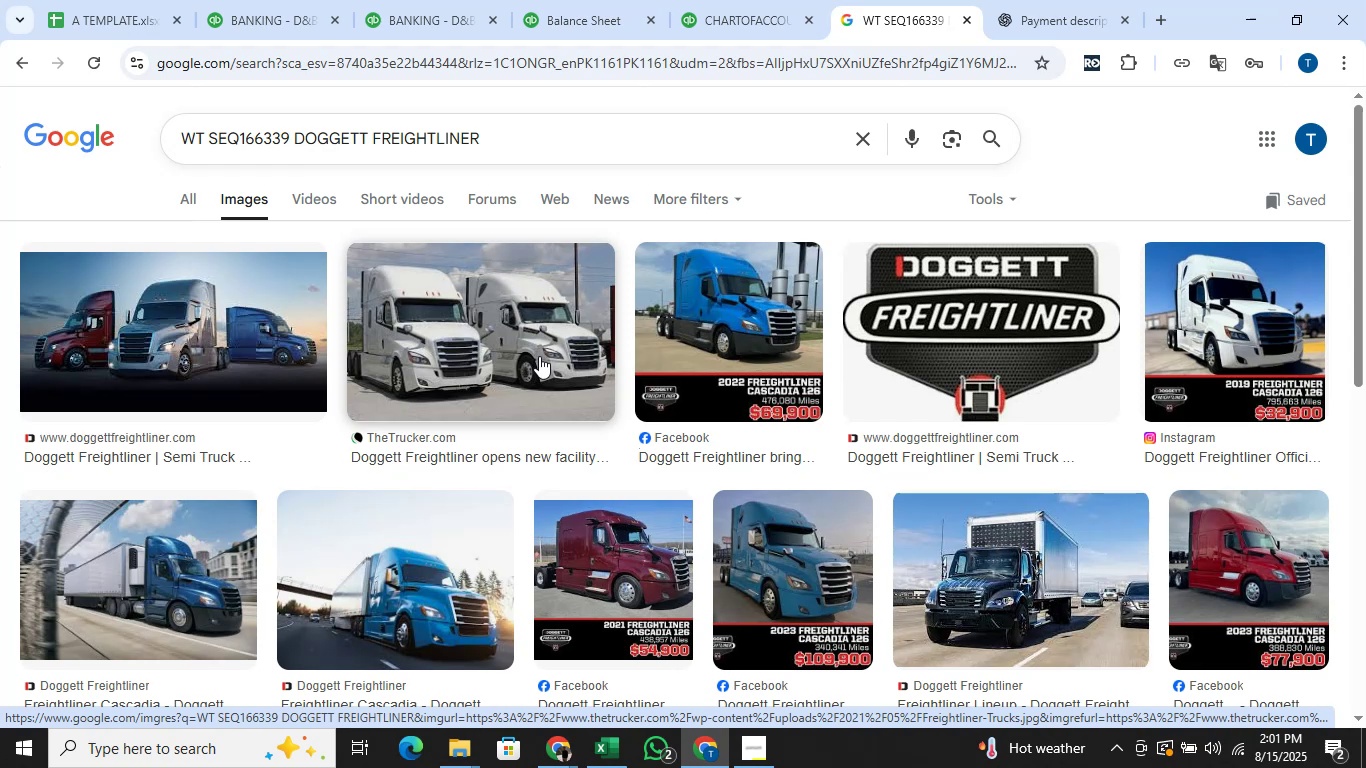 
wait(31.1)
 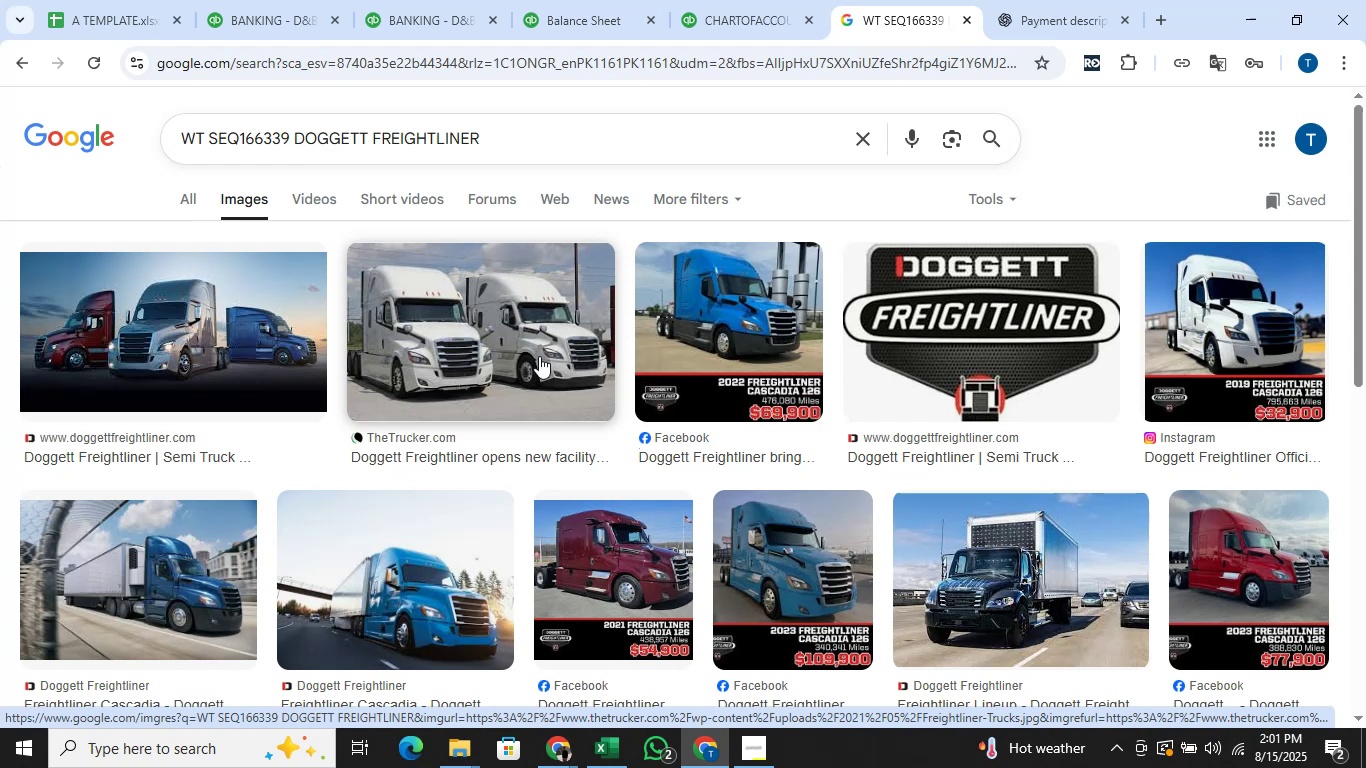 
left_click([801, 1])
 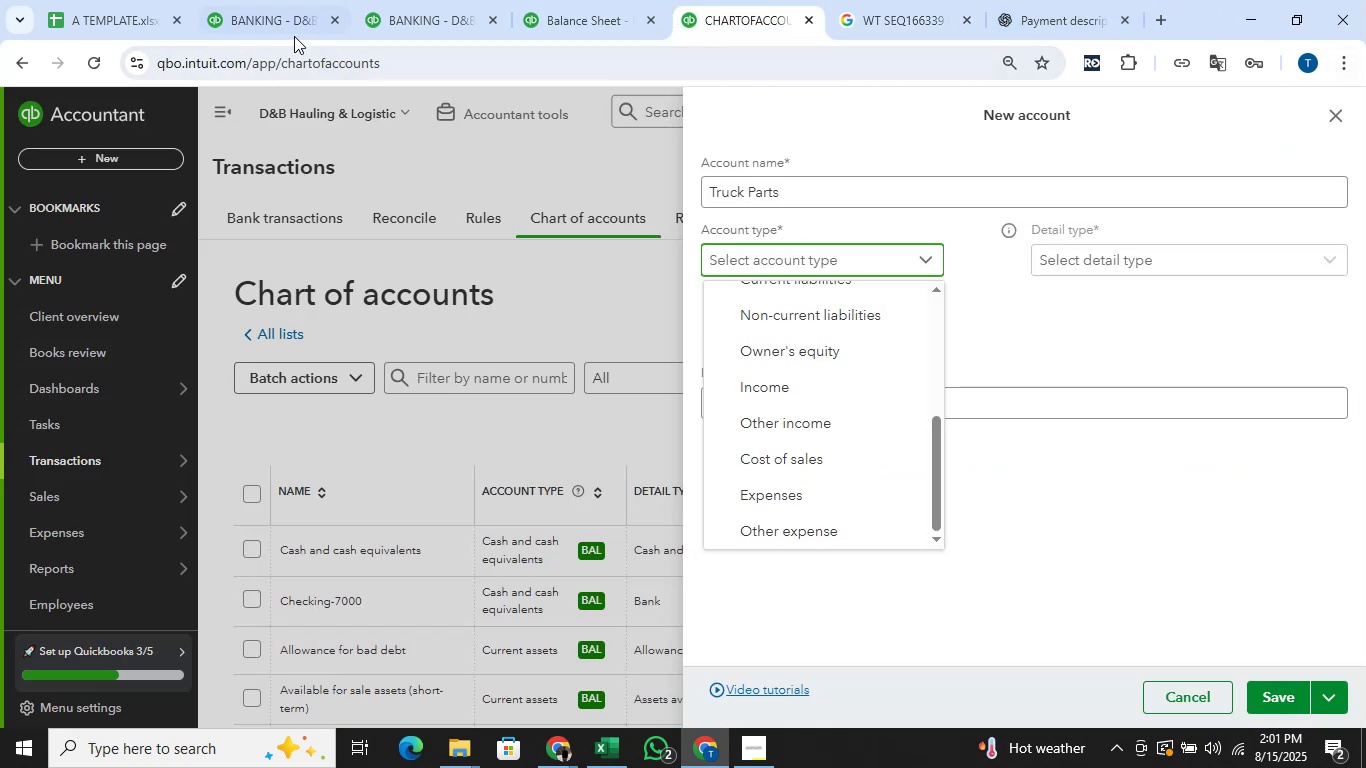 
left_click([294, 36])
 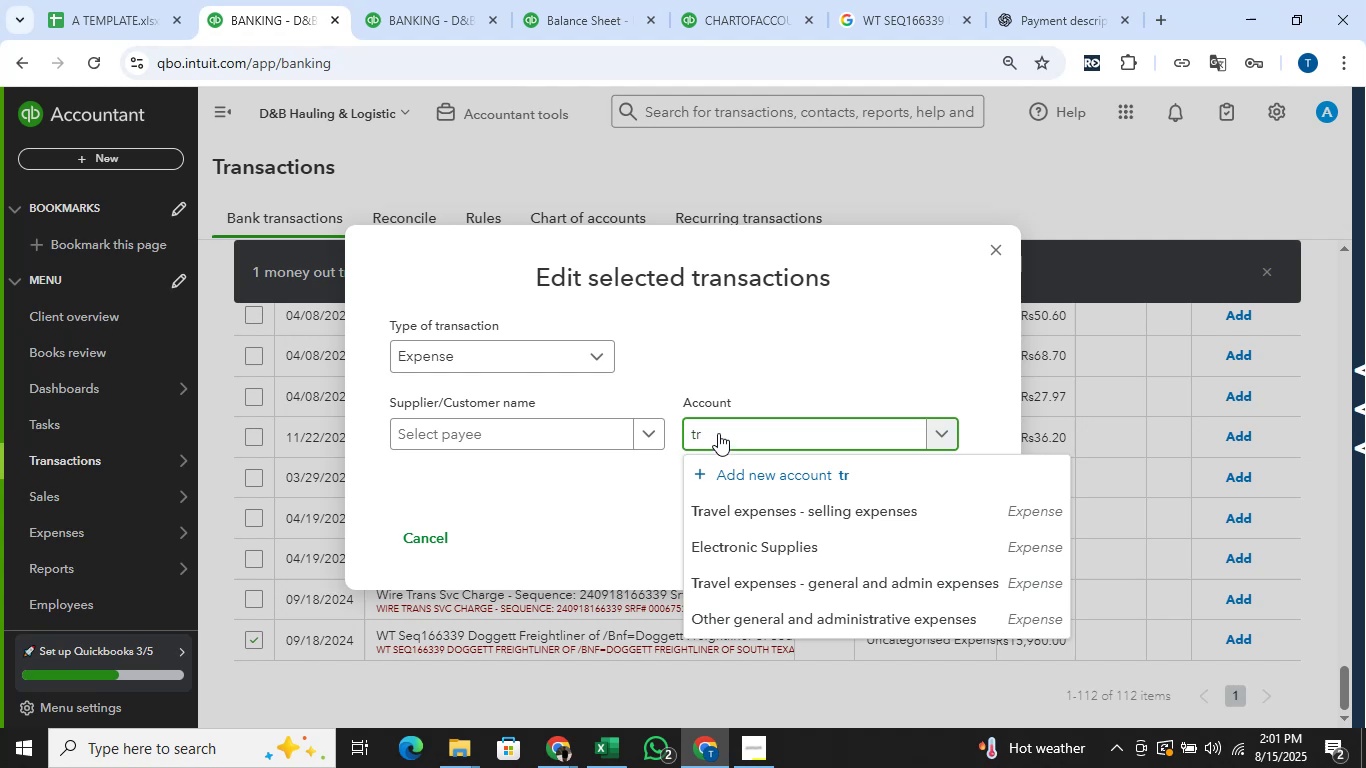 
key(Backspace)
key(Backspace)
type(Shi)
 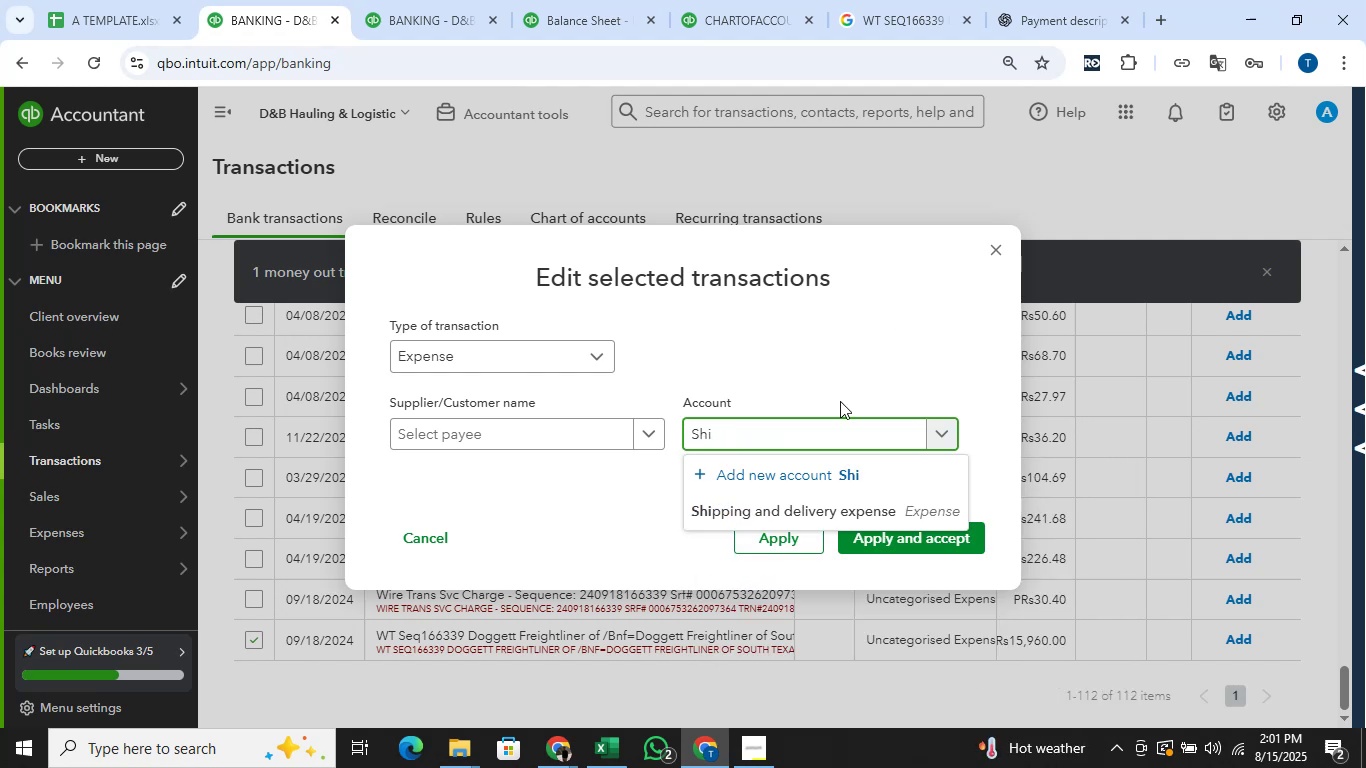 
left_click([870, 512])
 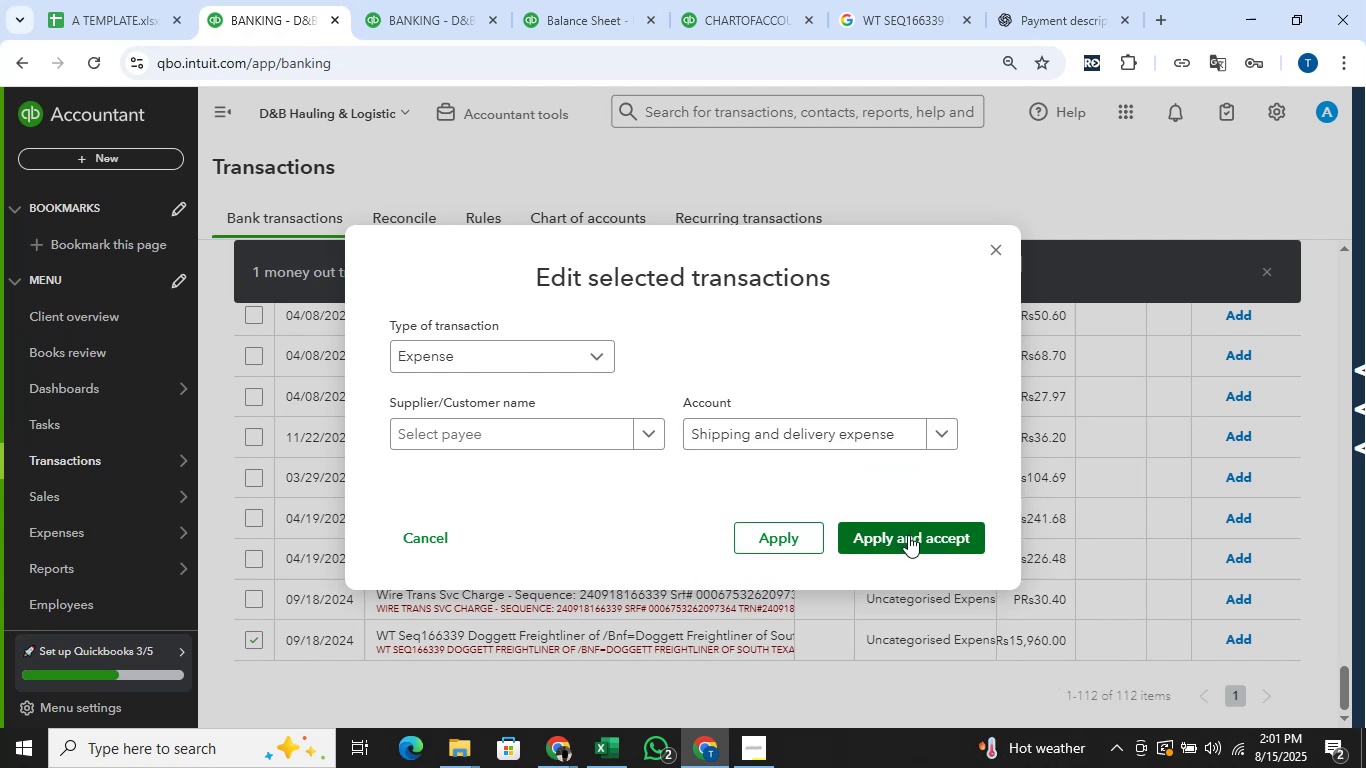 
left_click([908, 535])
 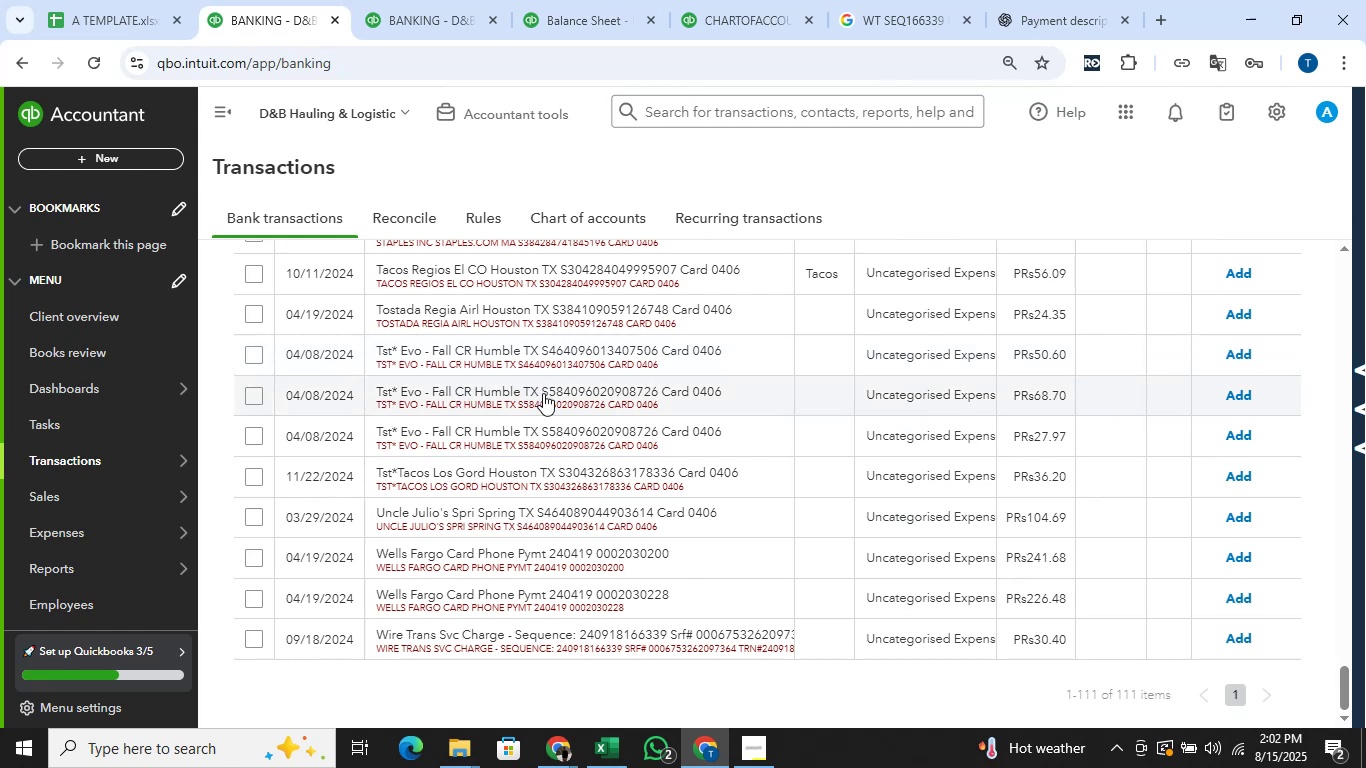 
wait(18.38)
 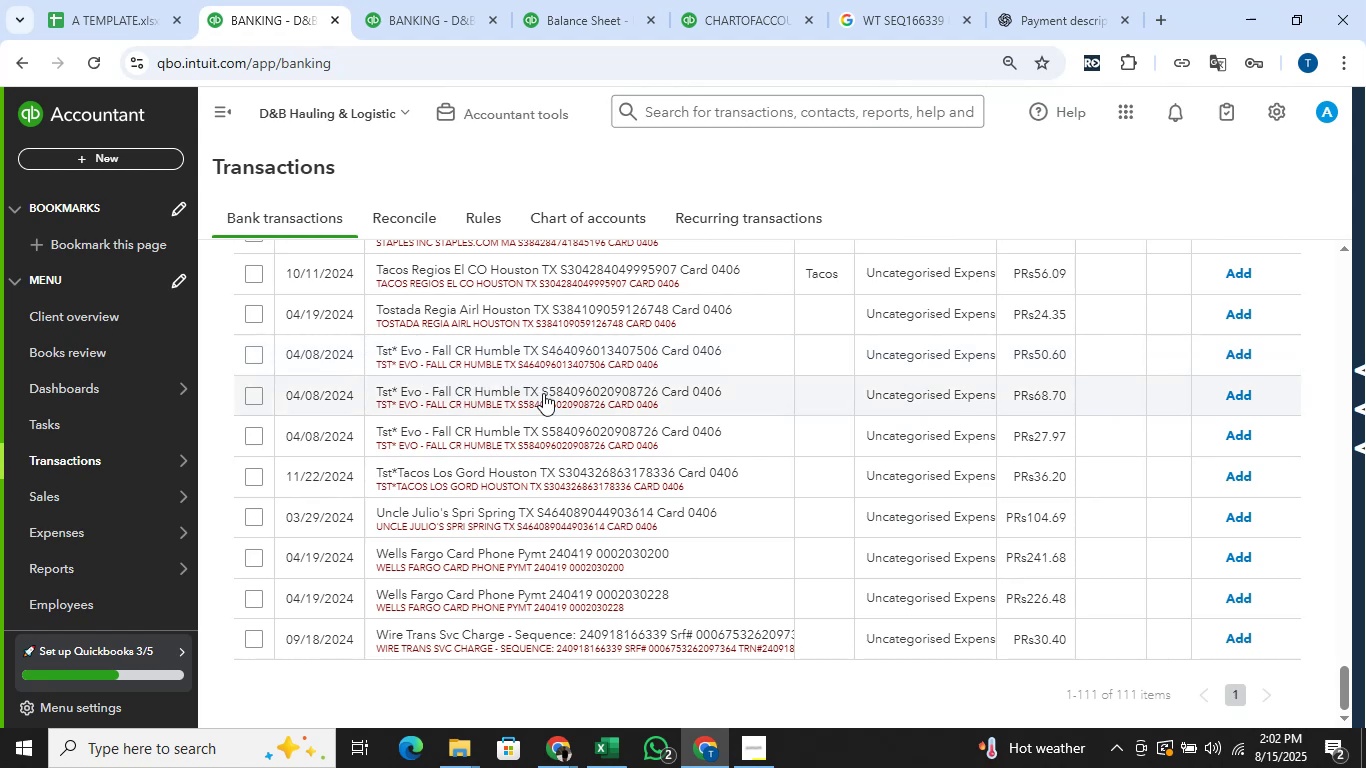 
left_click_drag(start_coordinate=[494, 652], to_coordinate=[374, 647])
 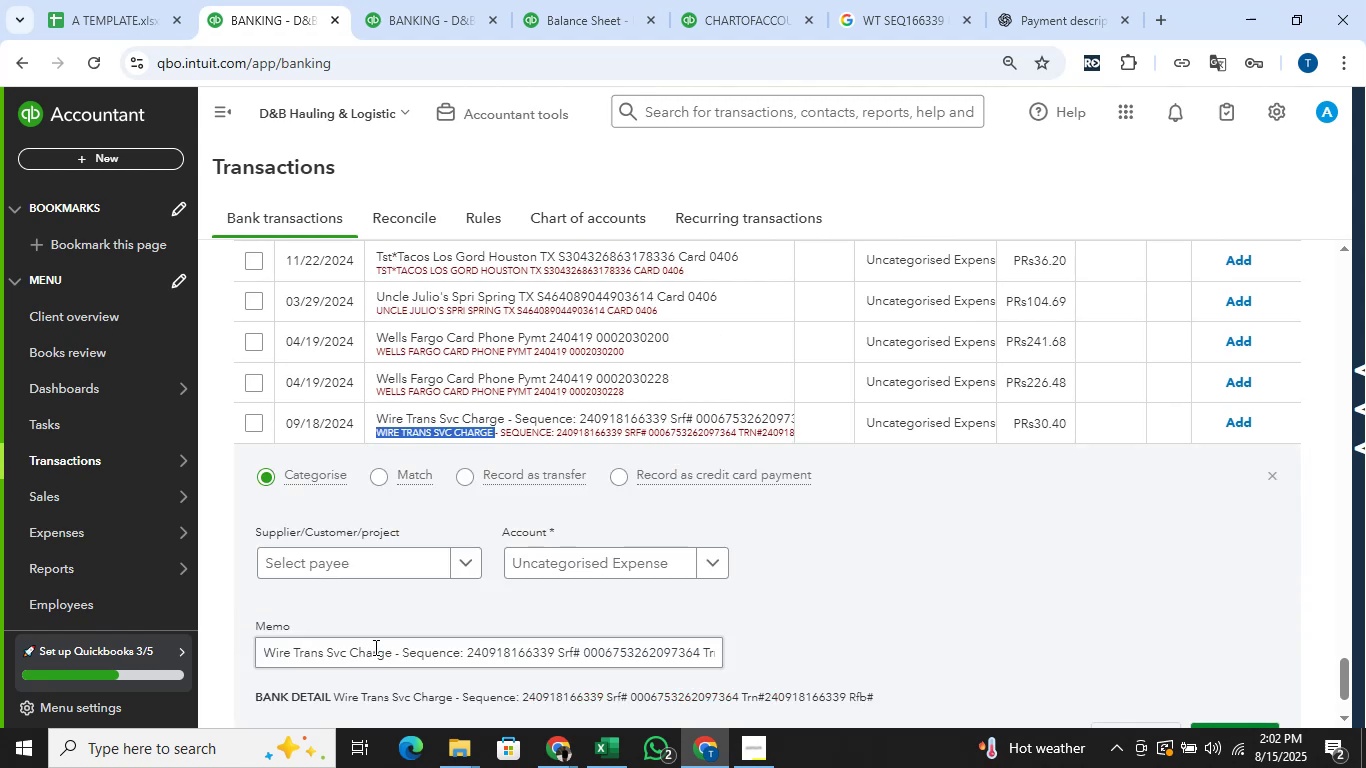 
key(Control+C)
 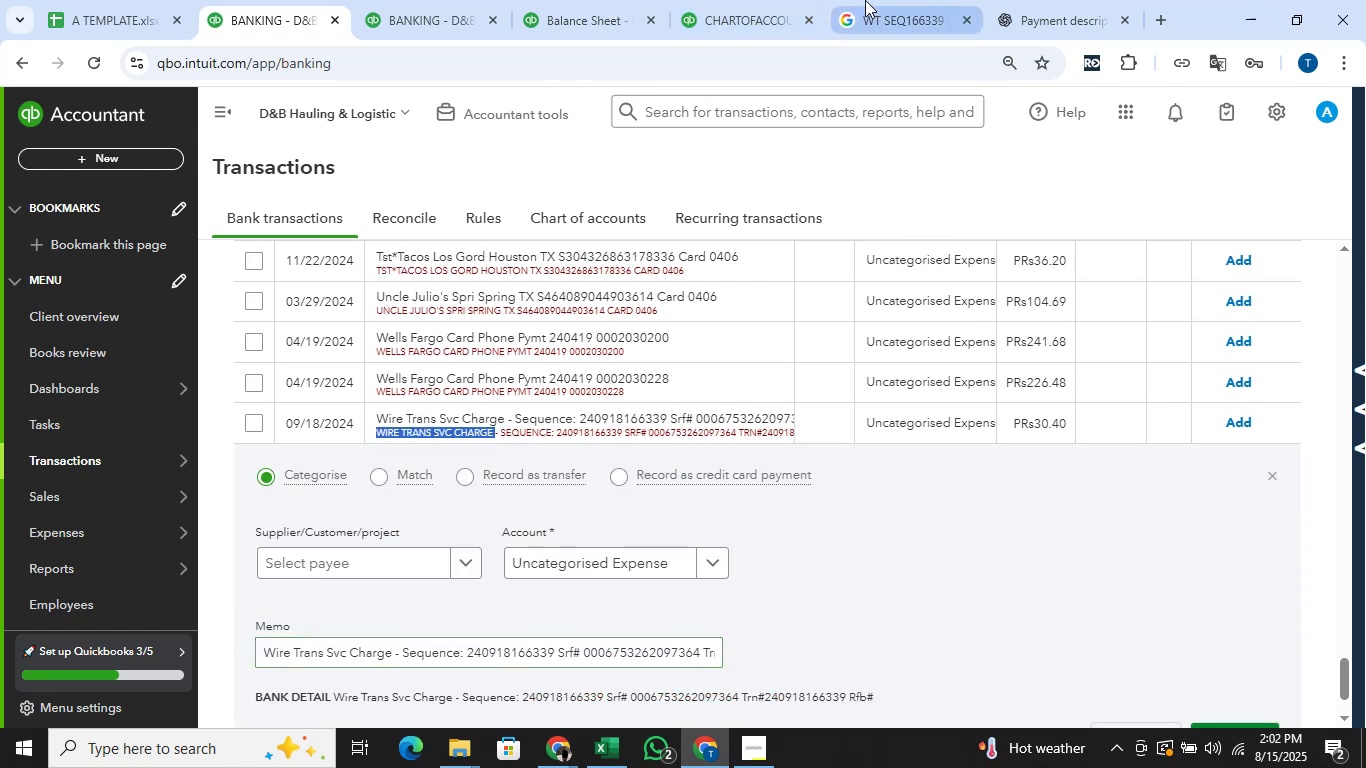 
left_click([865, 0])
 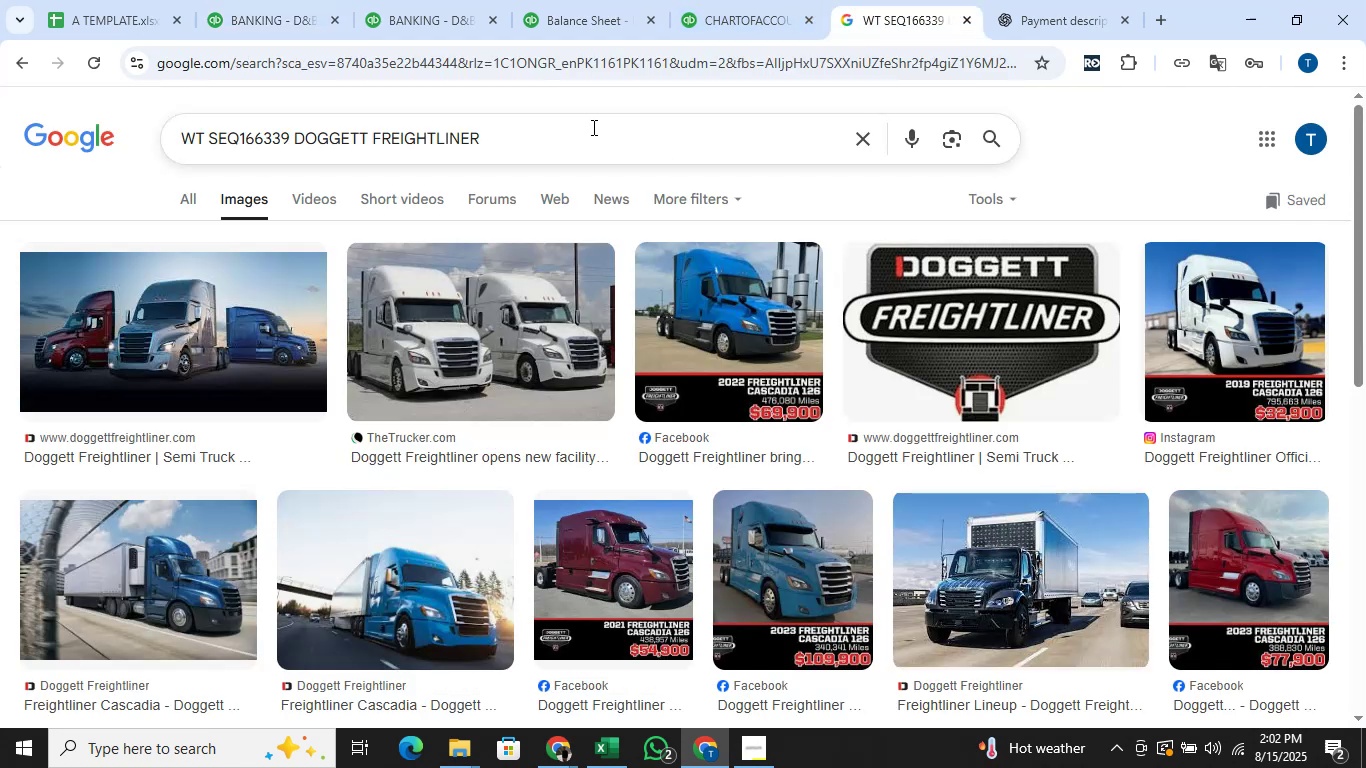 
left_click([592, 127])
 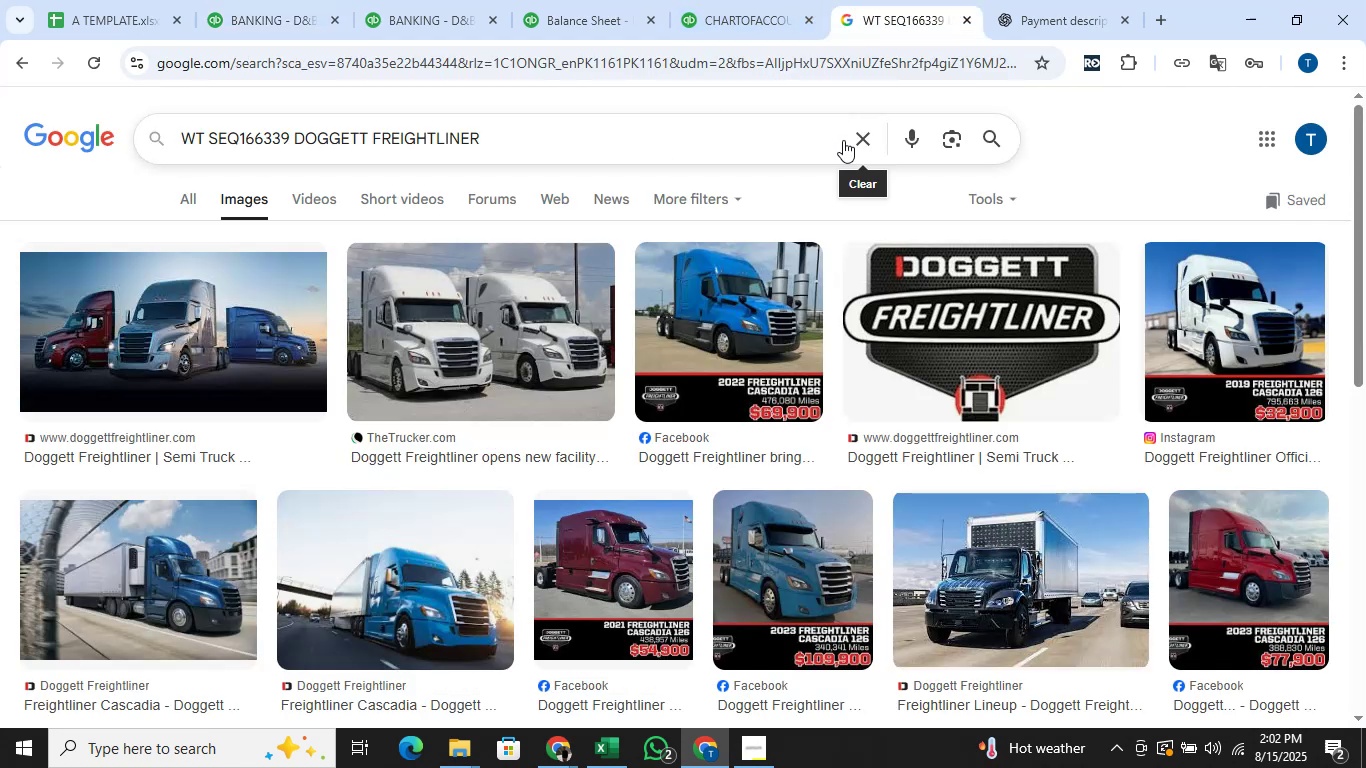 
left_click([845, 141])
 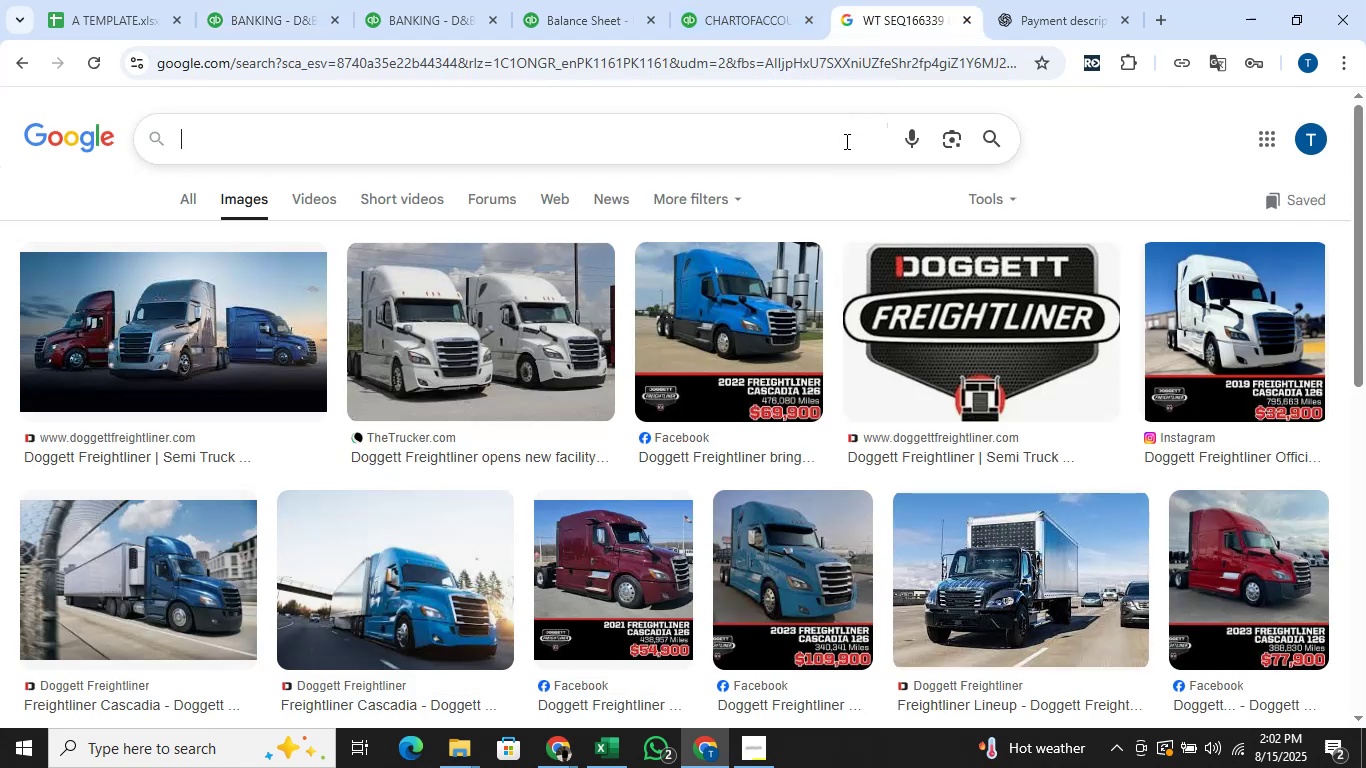 
key(Control+C)
 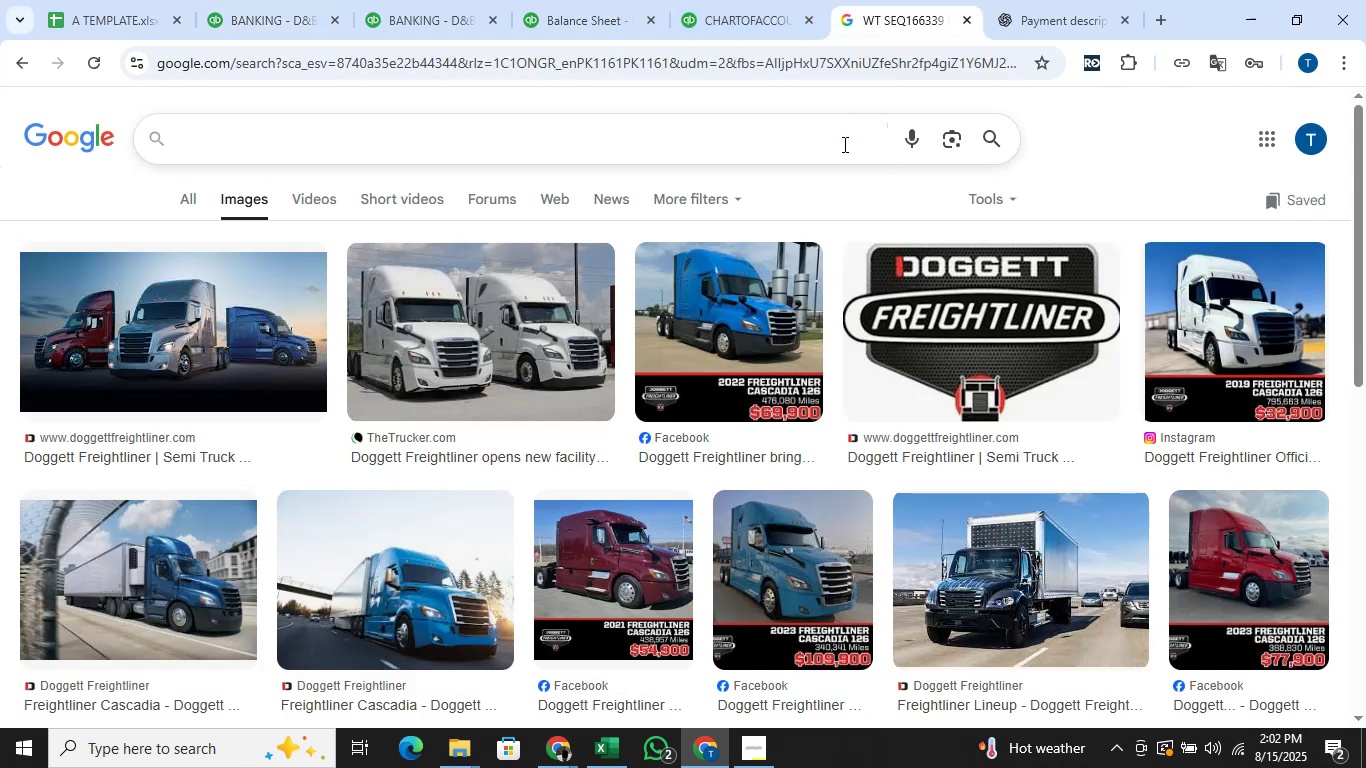 
key(Control+V)
 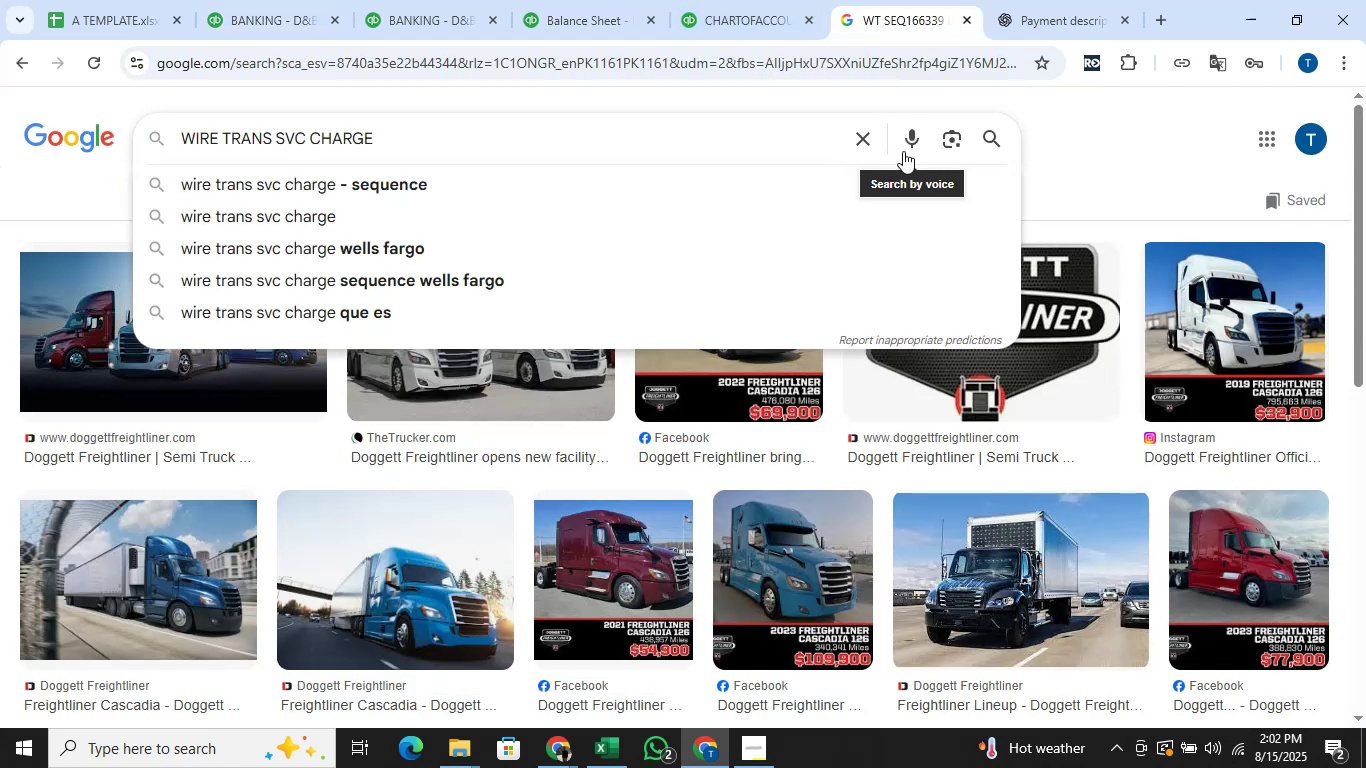 
key(Enter)
 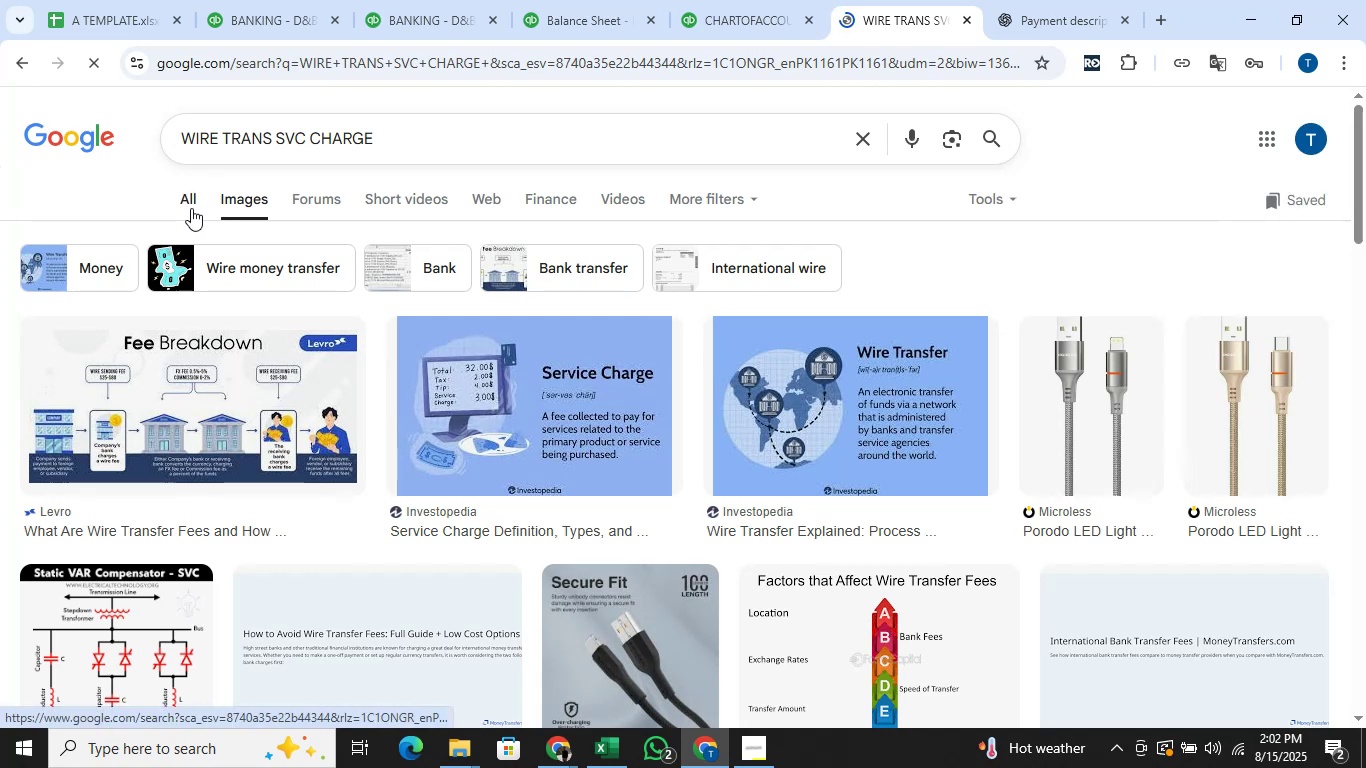 
left_click([191, 208])
 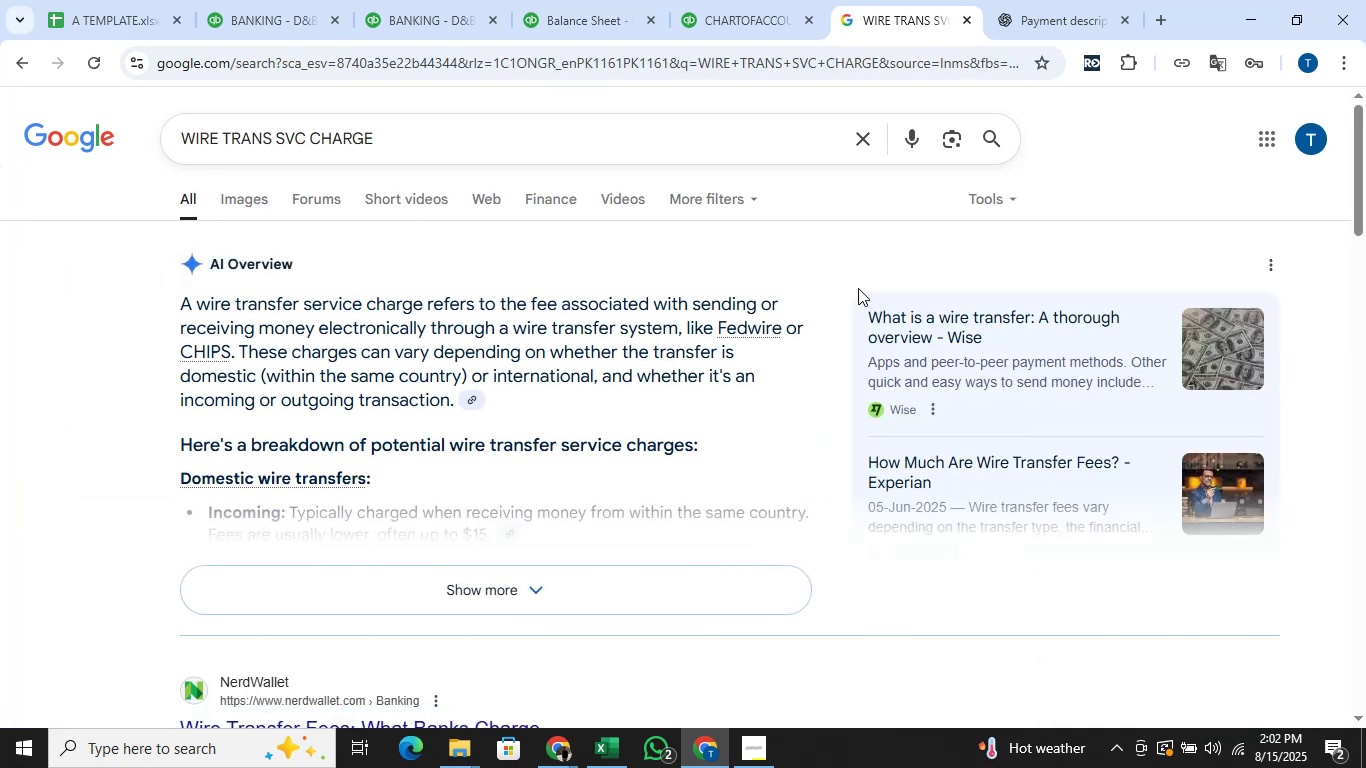 
wait(6.14)
 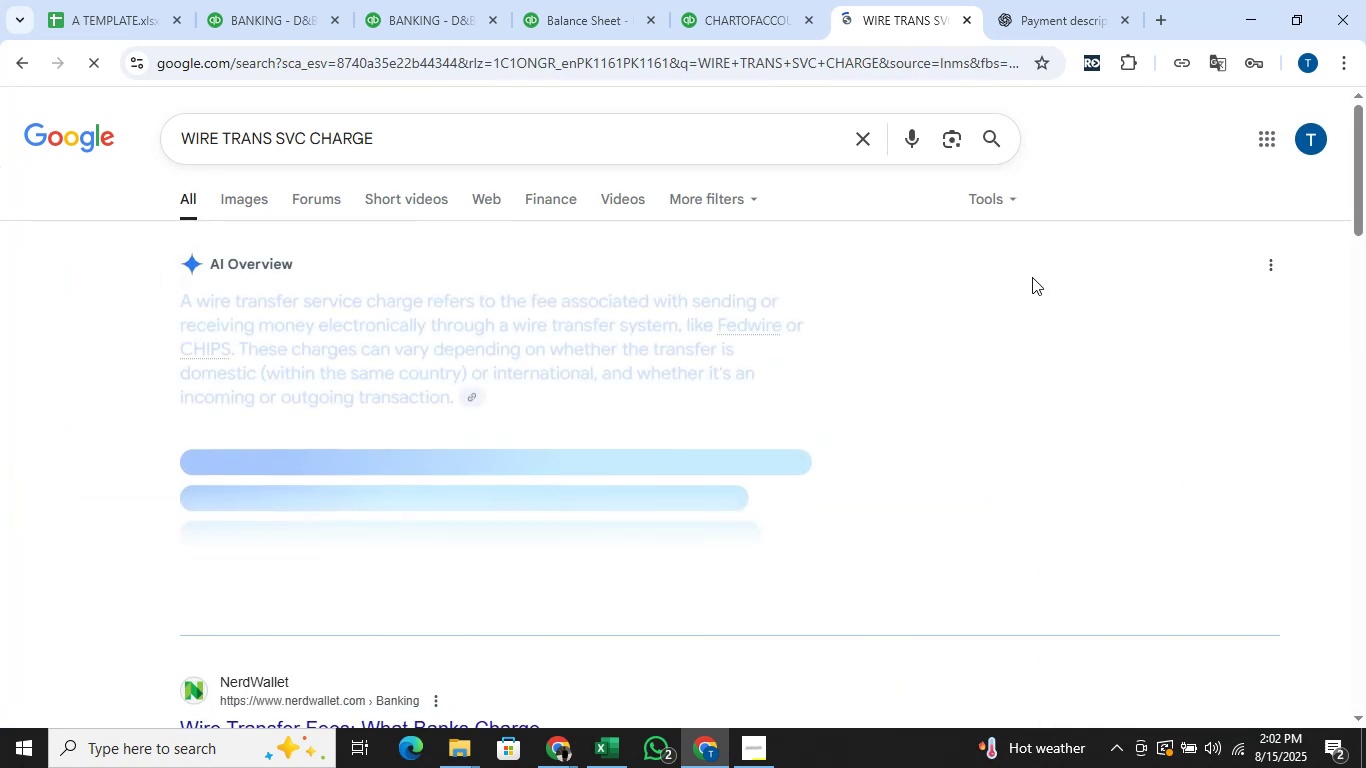 
scroll: coordinate [858, 288], scroll_direction: down, amount: 2.0
 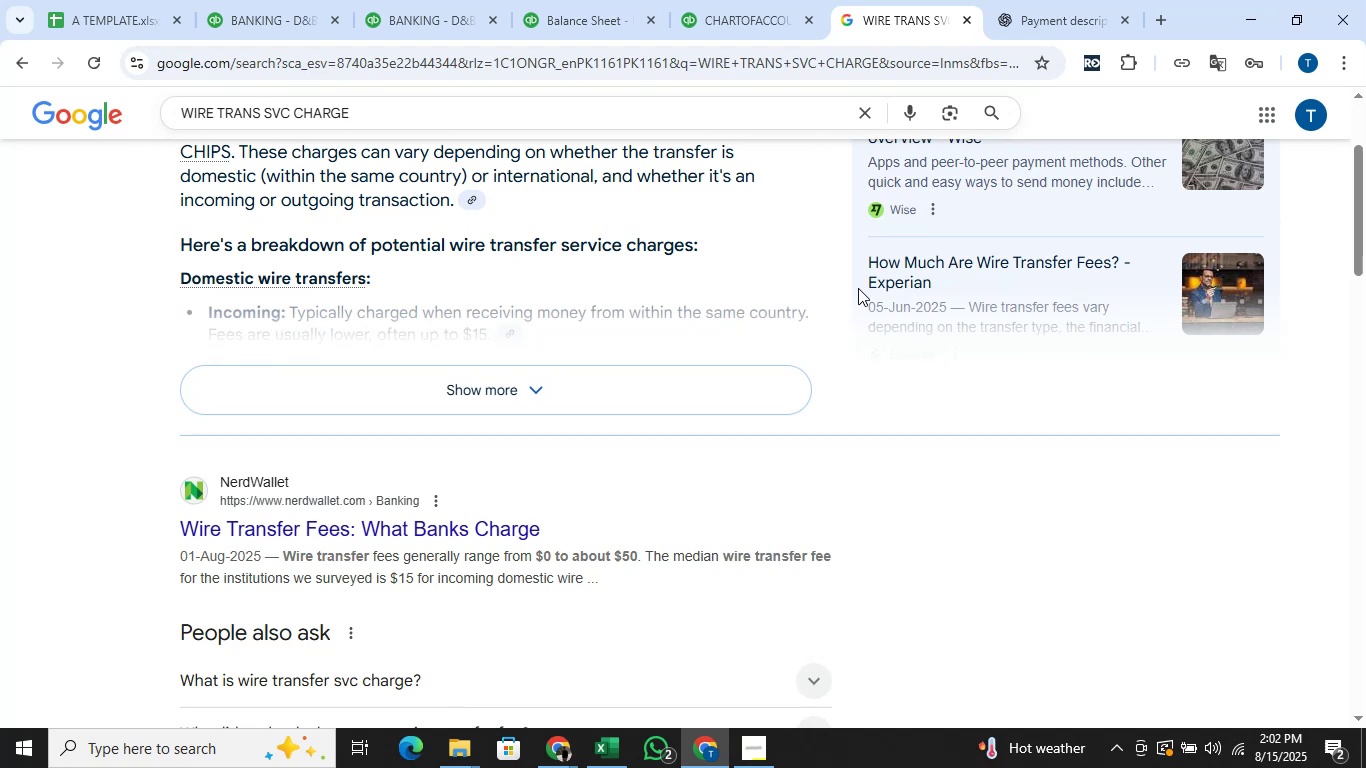 
left_click([168, 0])
 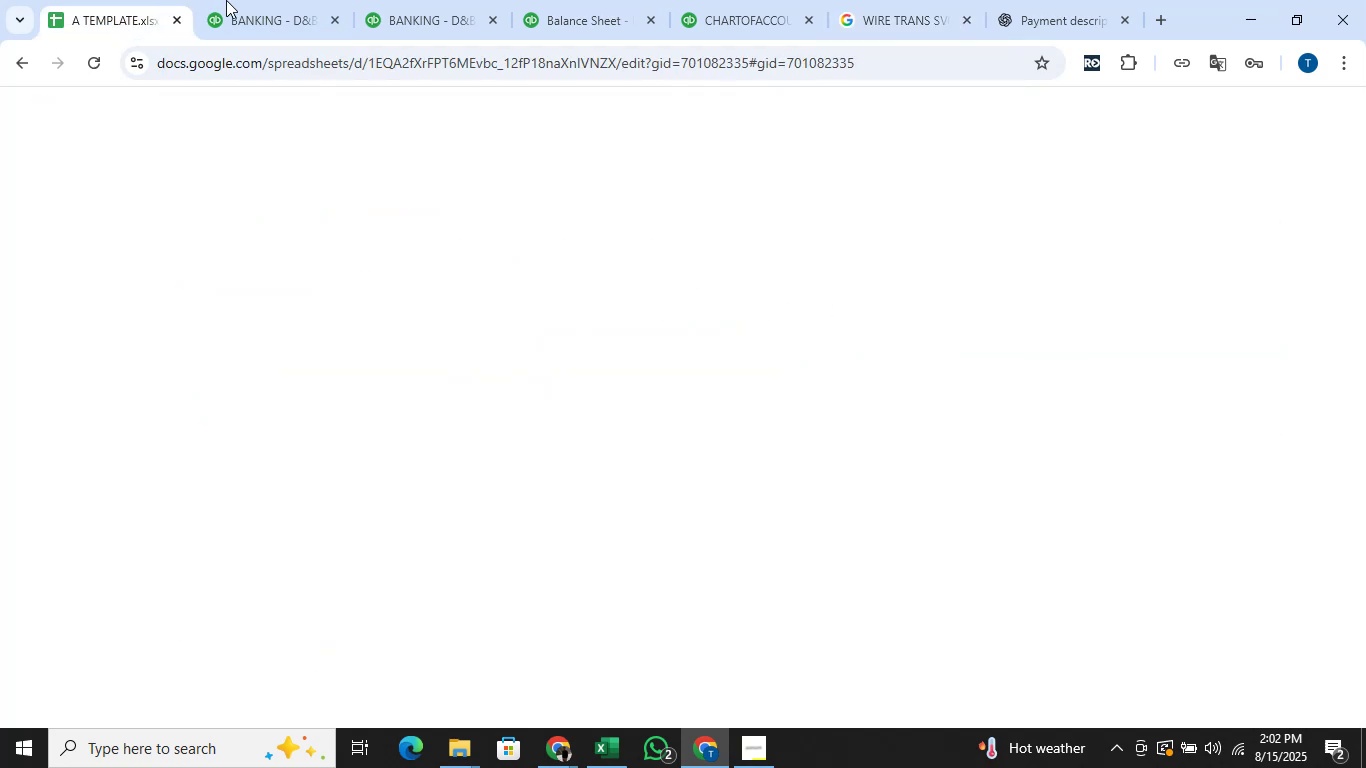 
left_click([226, 0])
 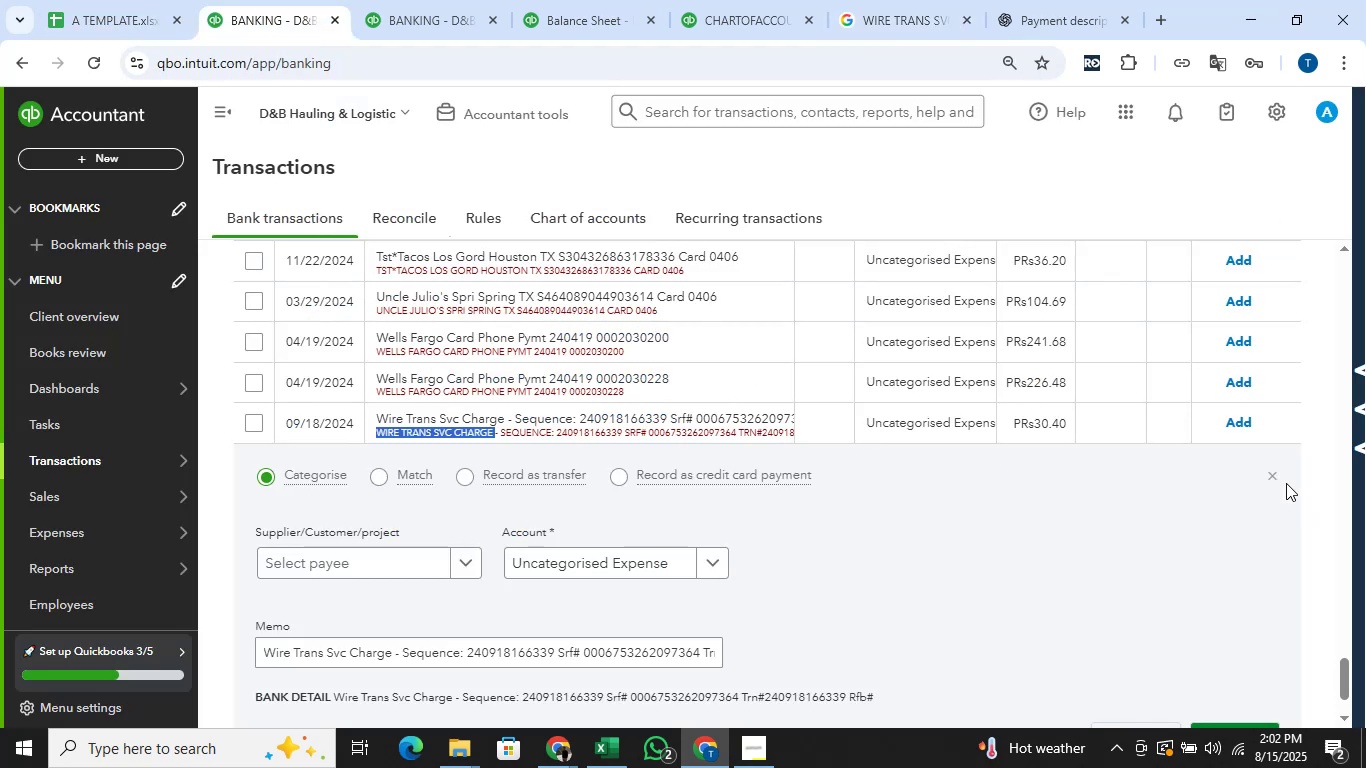 
left_click([1284, 483])
 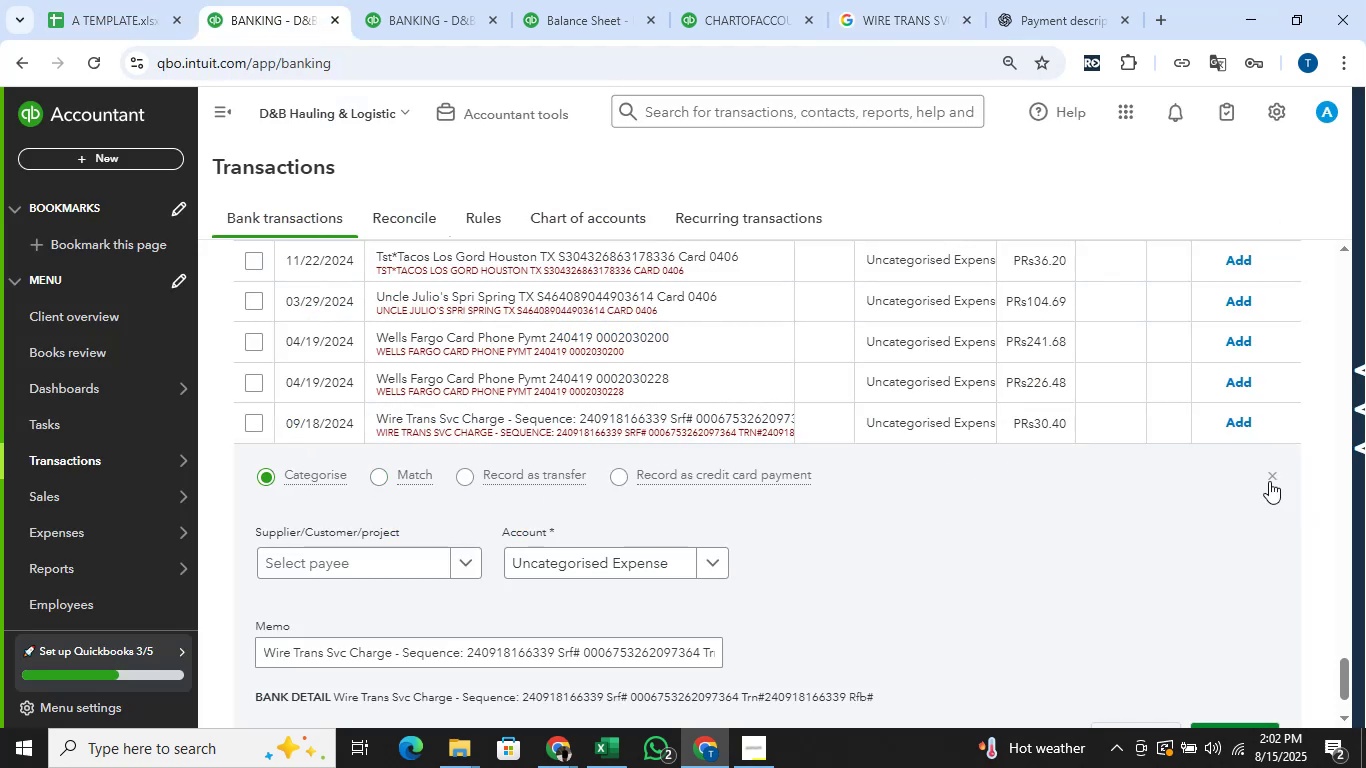 
left_click([1275, 479])
 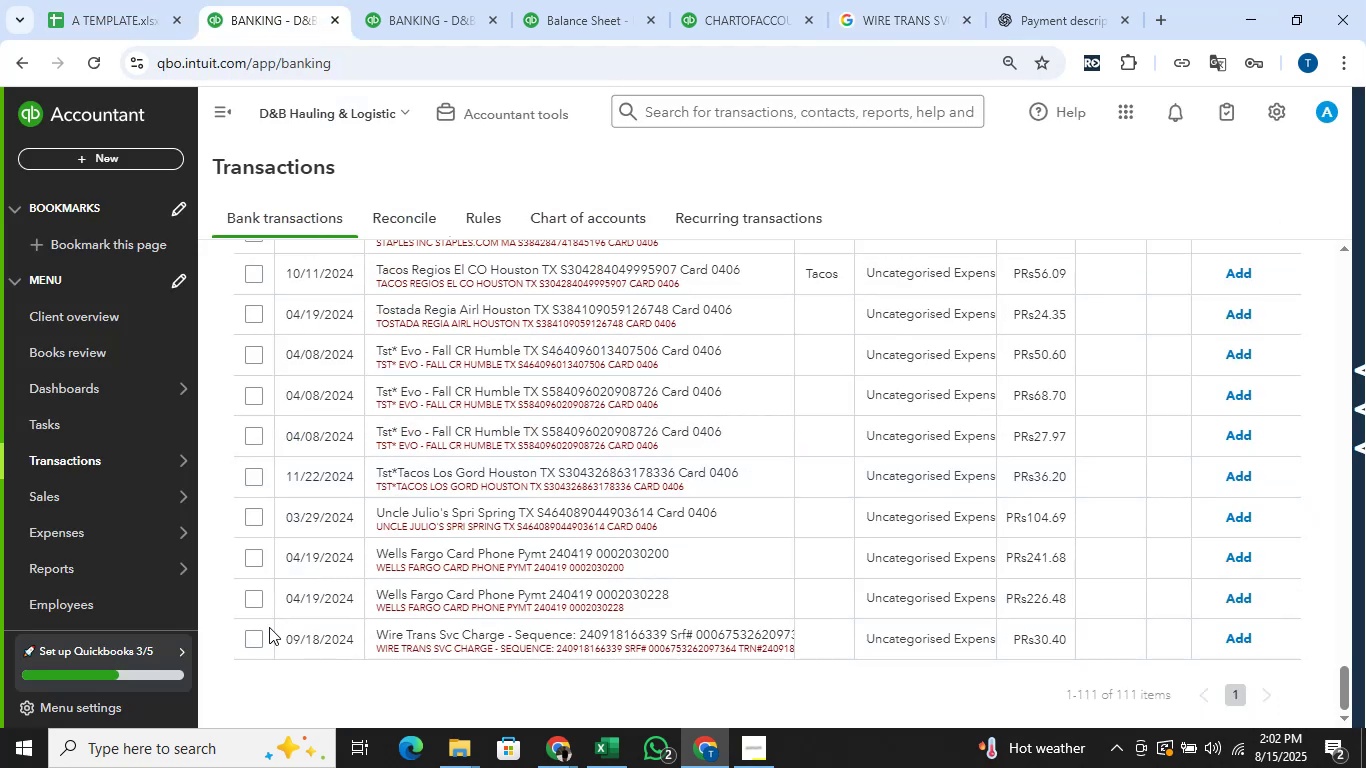 
left_click([246, 628])
 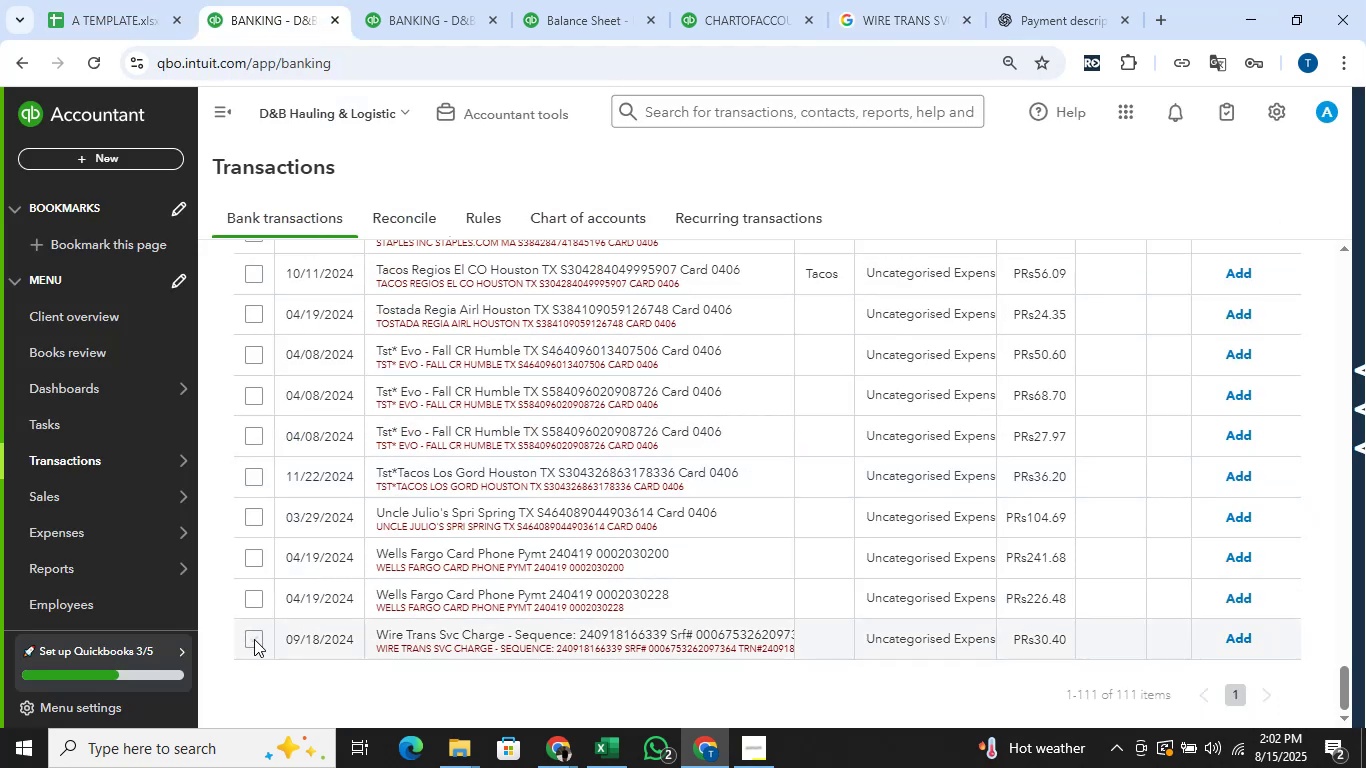 
left_click([254, 639])
 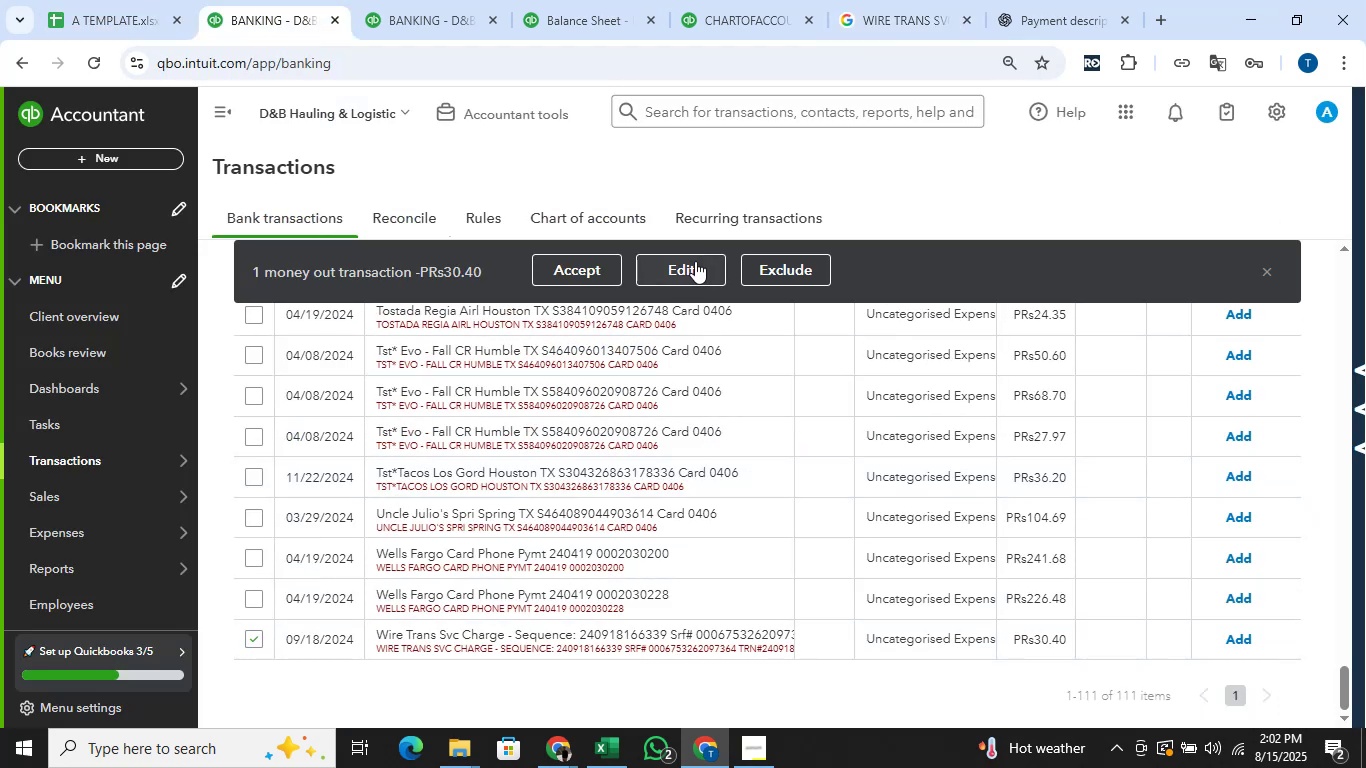 
left_click([695, 261])
 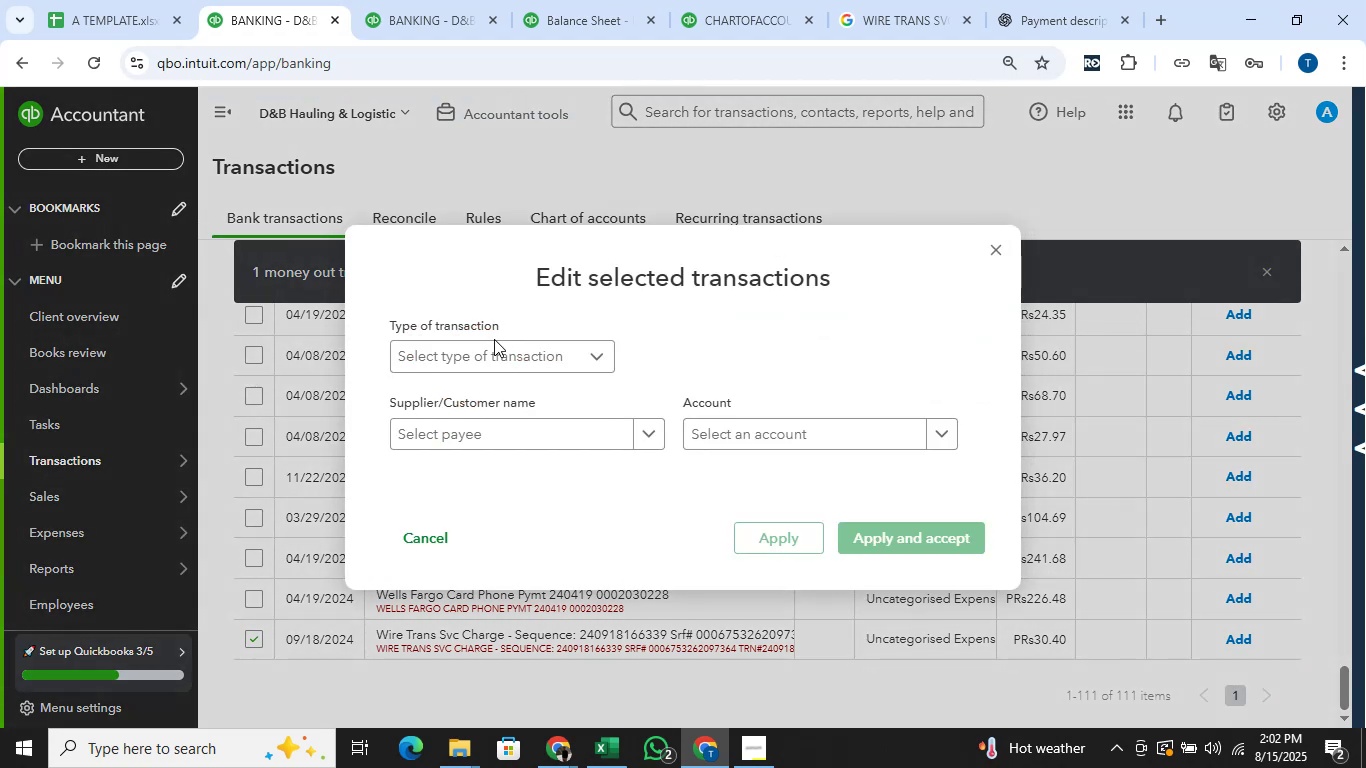 
double_click([493, 350])
 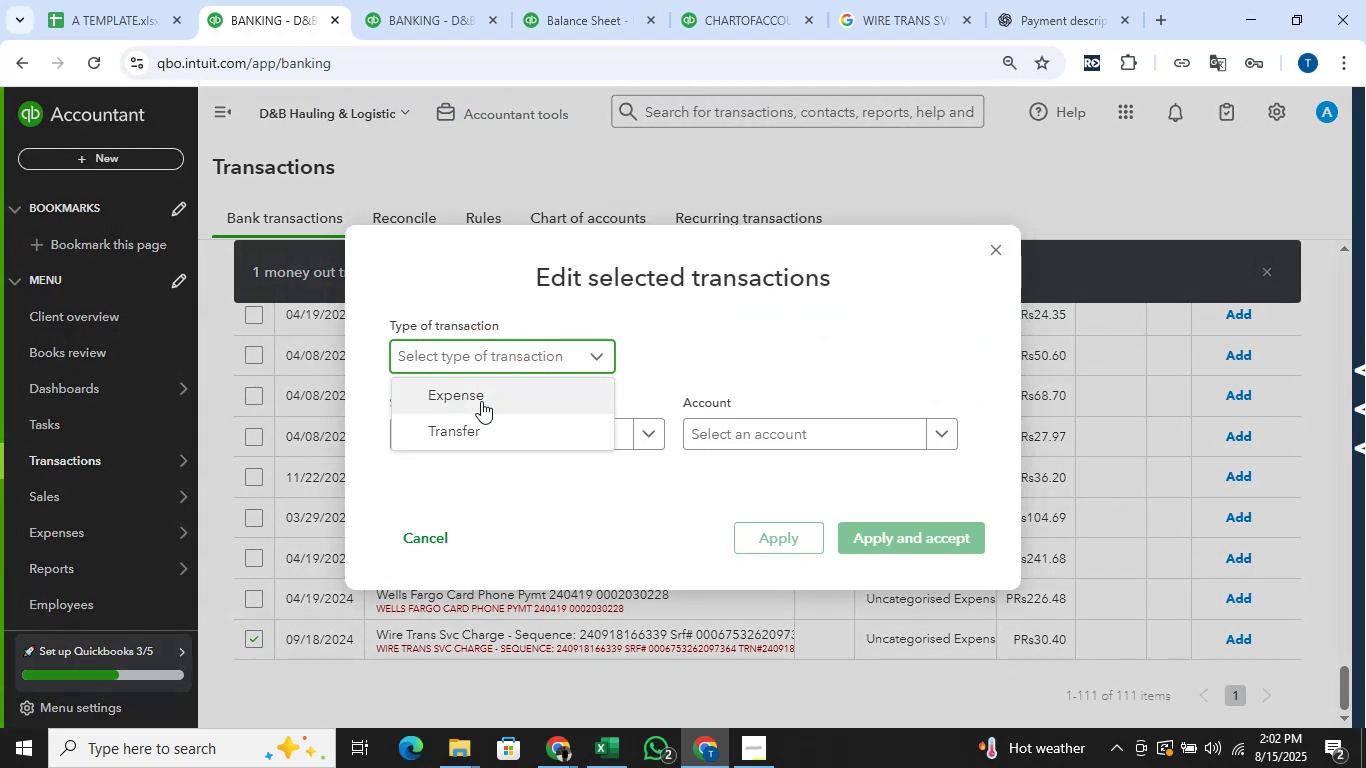 
left_click([481, 401])
 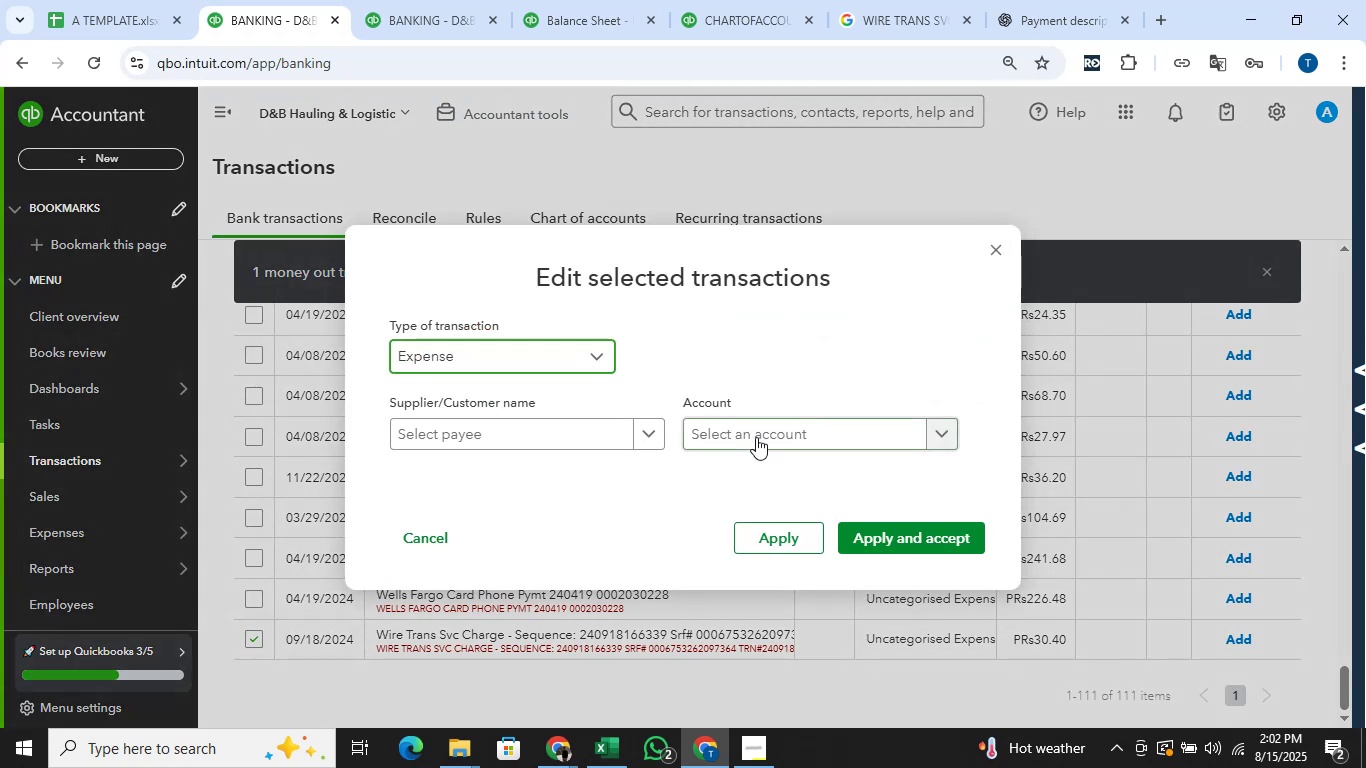 
left_click([759, 439])
 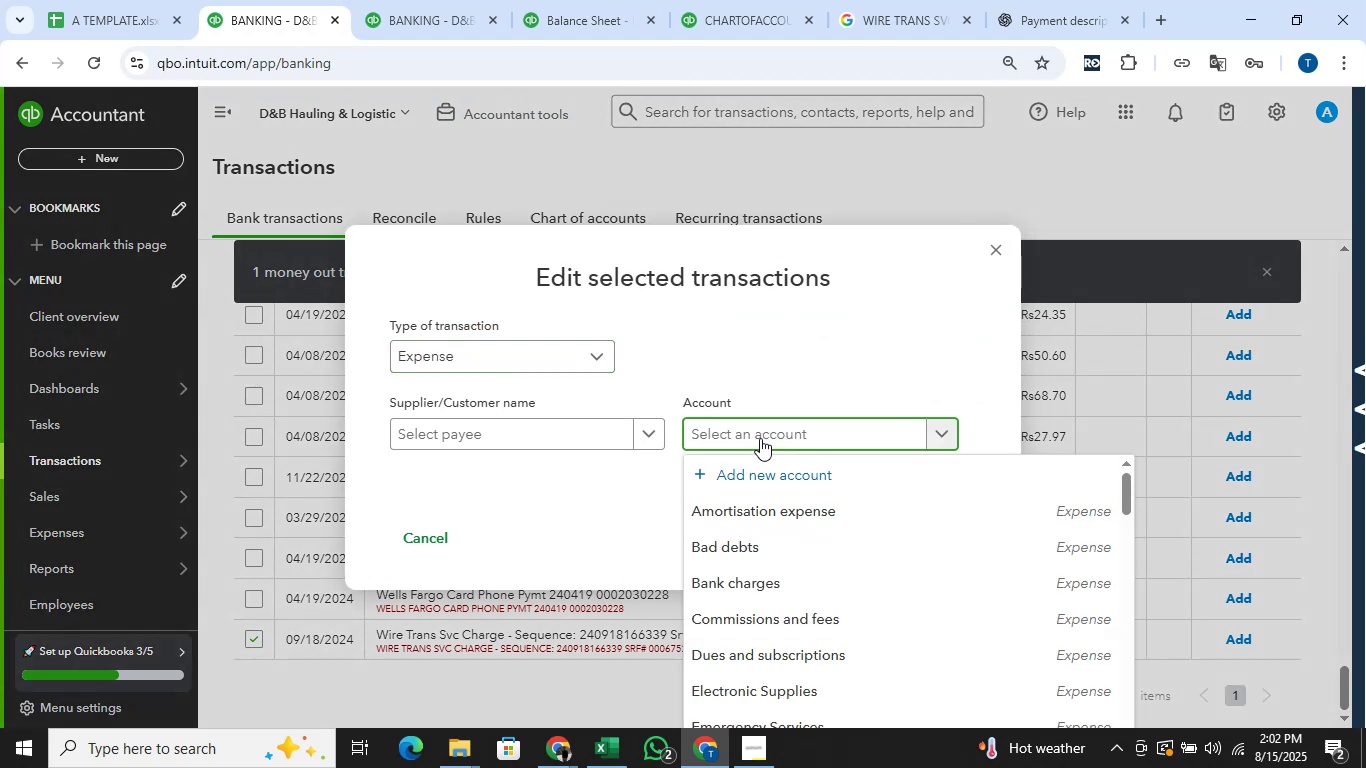 
type(bank)
 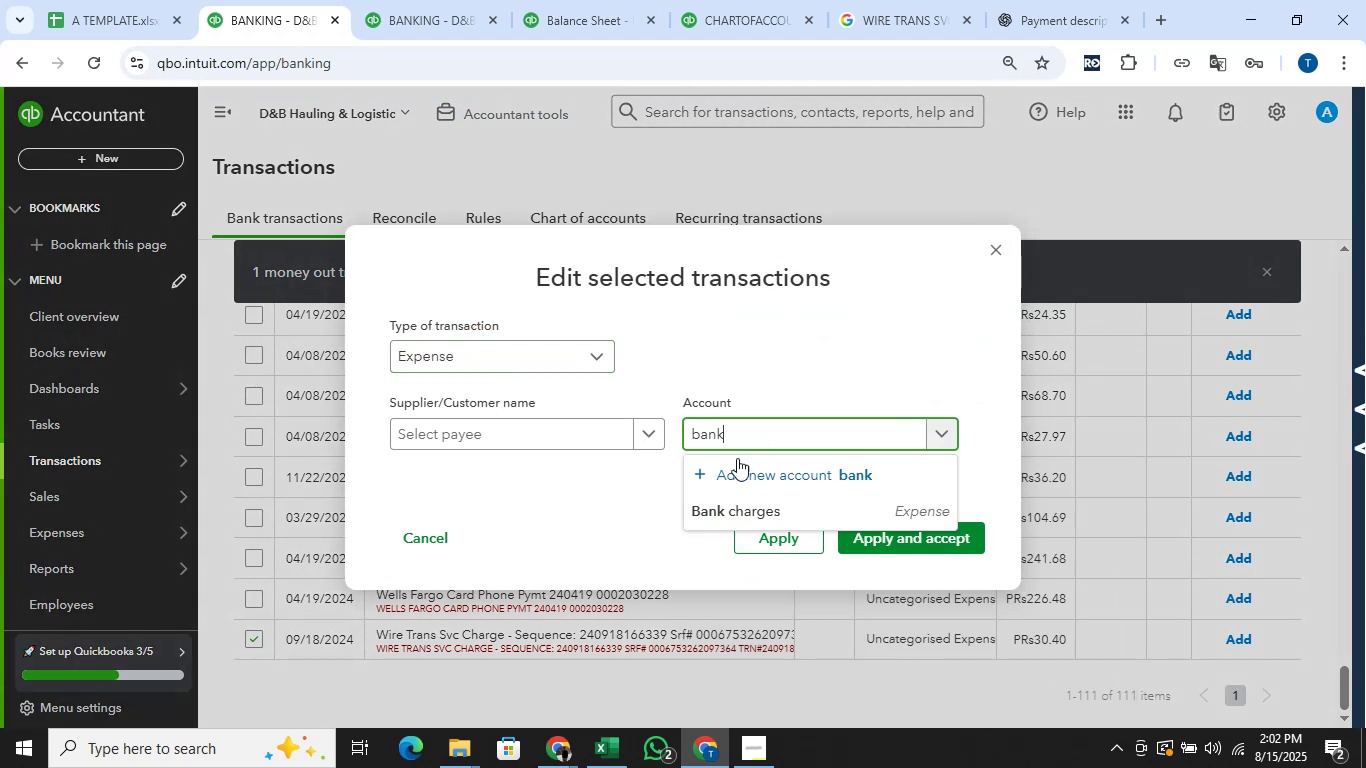 
left_click([755, 502])
 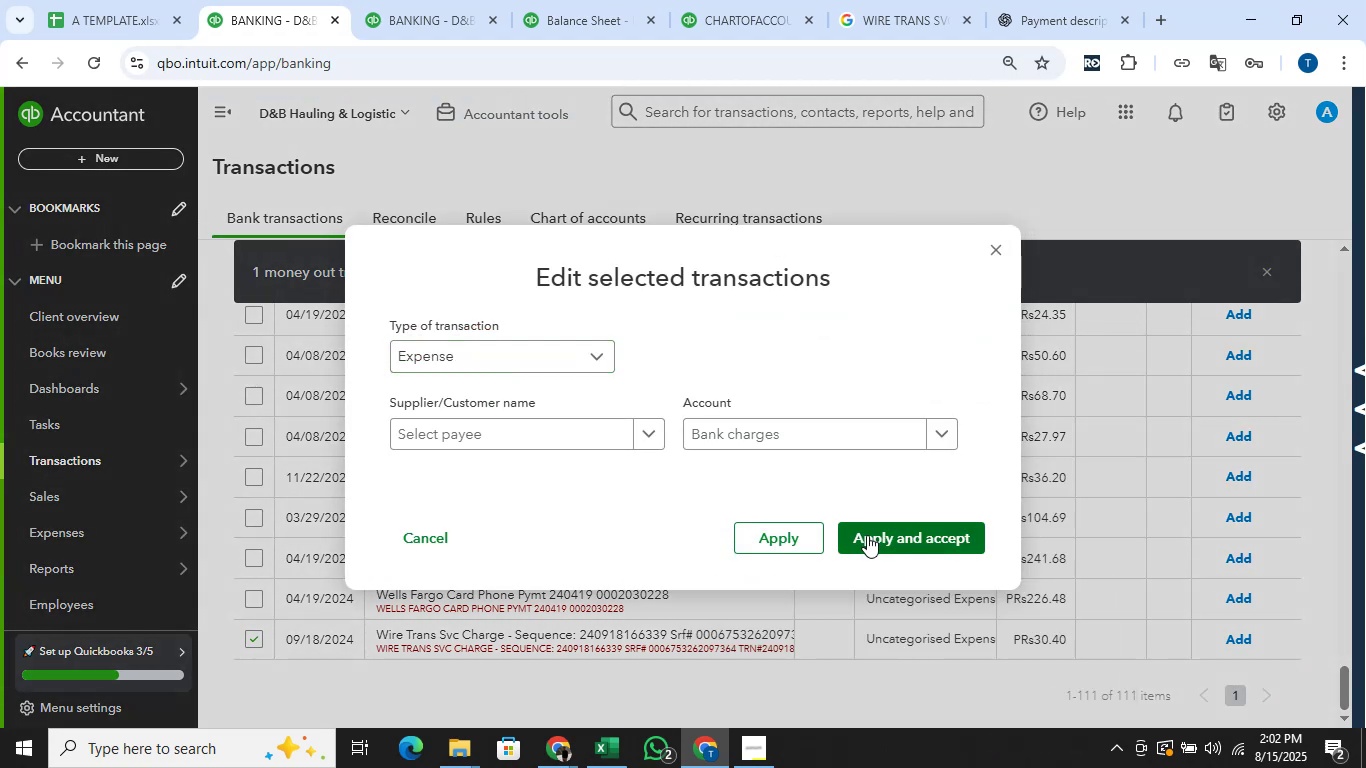 
left_click([869, 535])
 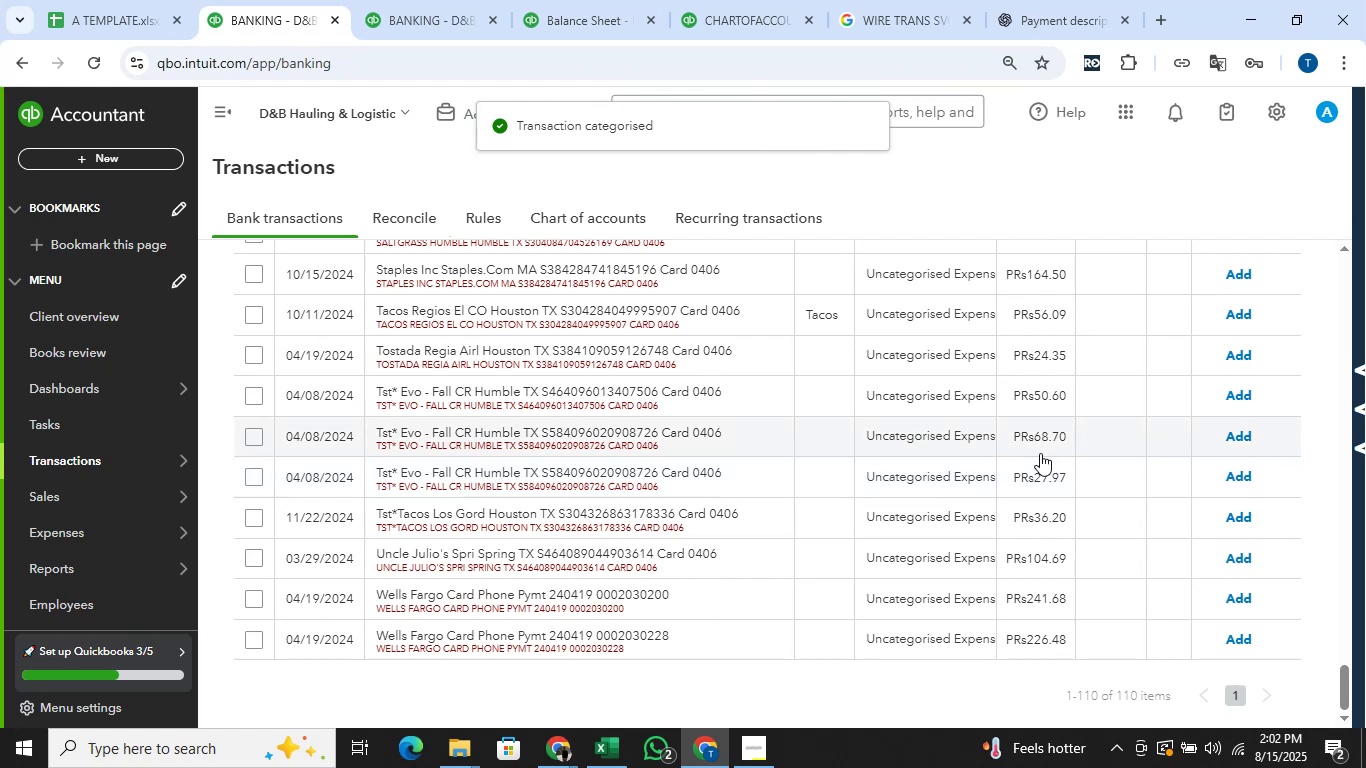 
wait(7.55)
 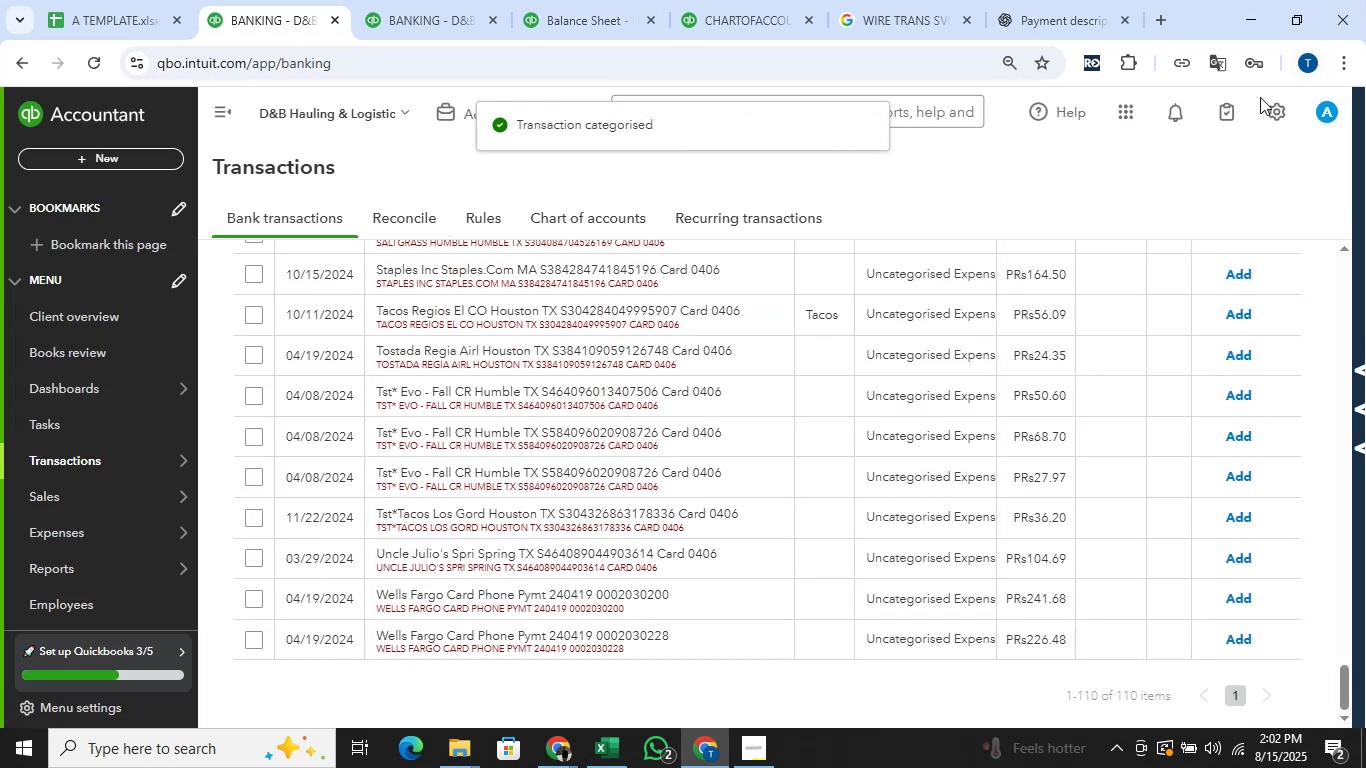 
scroll: coordinate [1040, 453], scroll_direction: up, amount: 1.0
 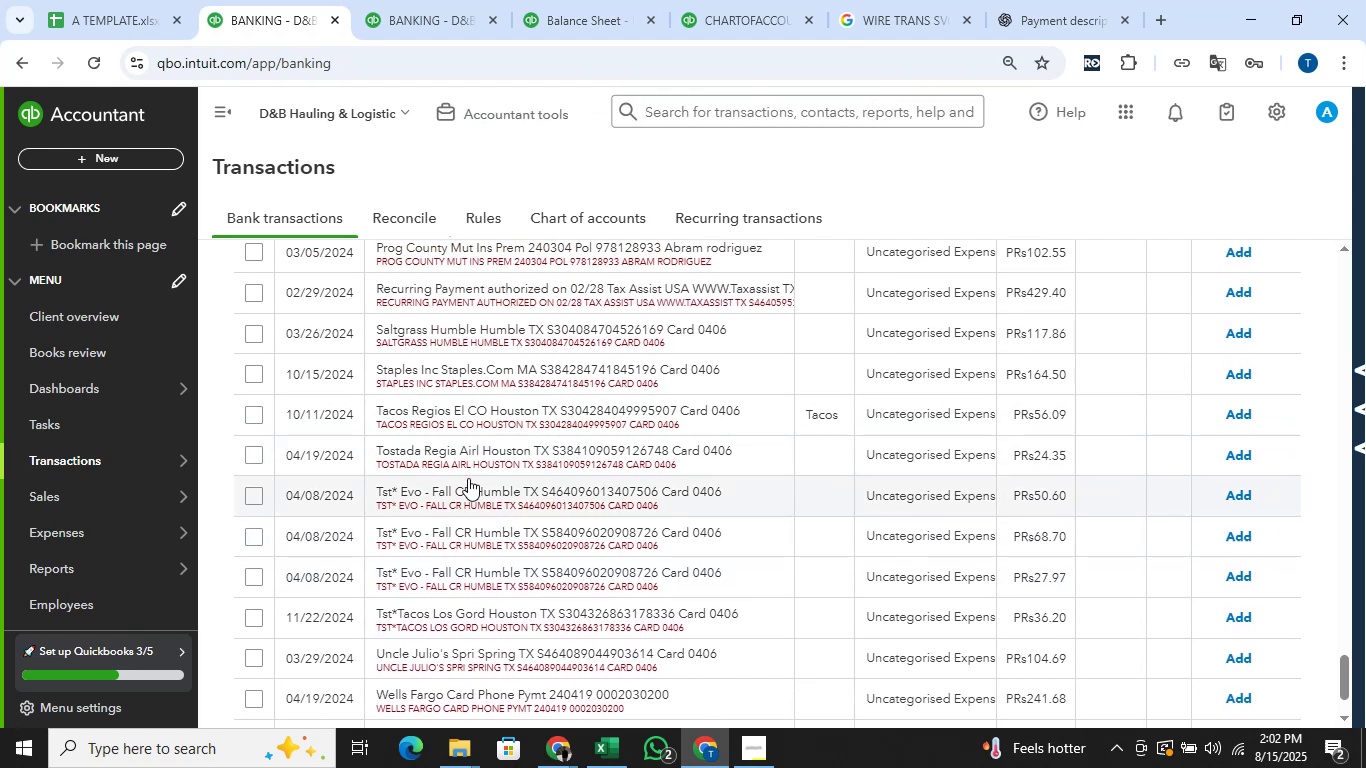 
left_click_drag(start_coordinate=[520, 465], to_coordinate=[369, 466])
 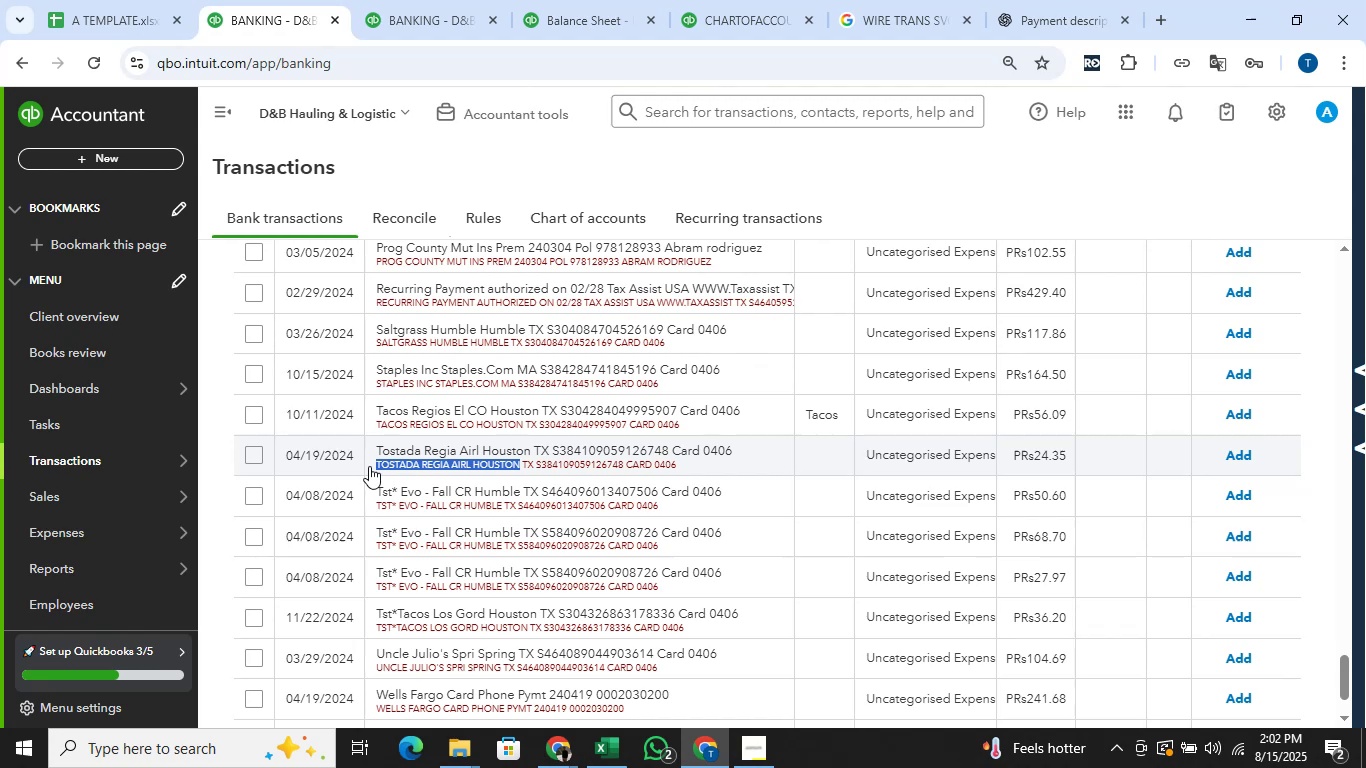 
key(Control+C)
 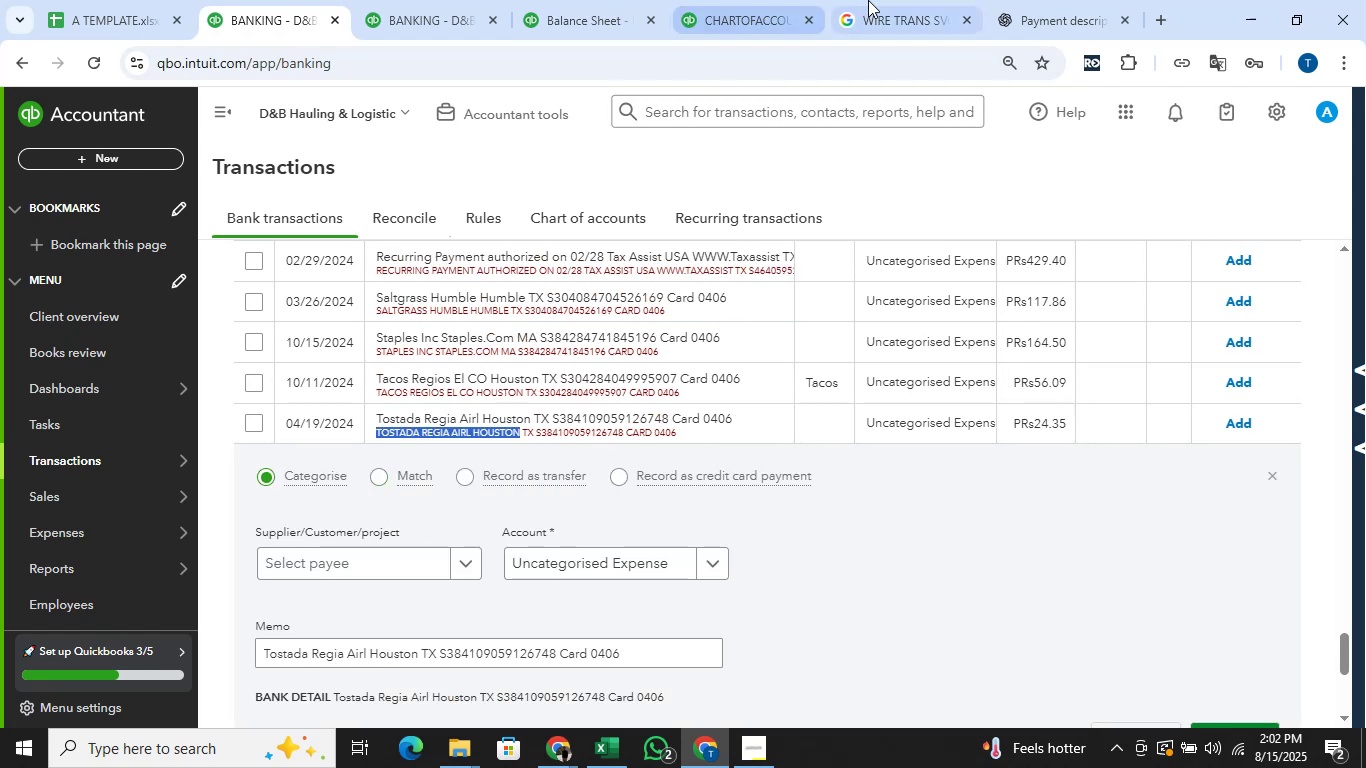 
left_click([900, 0])
 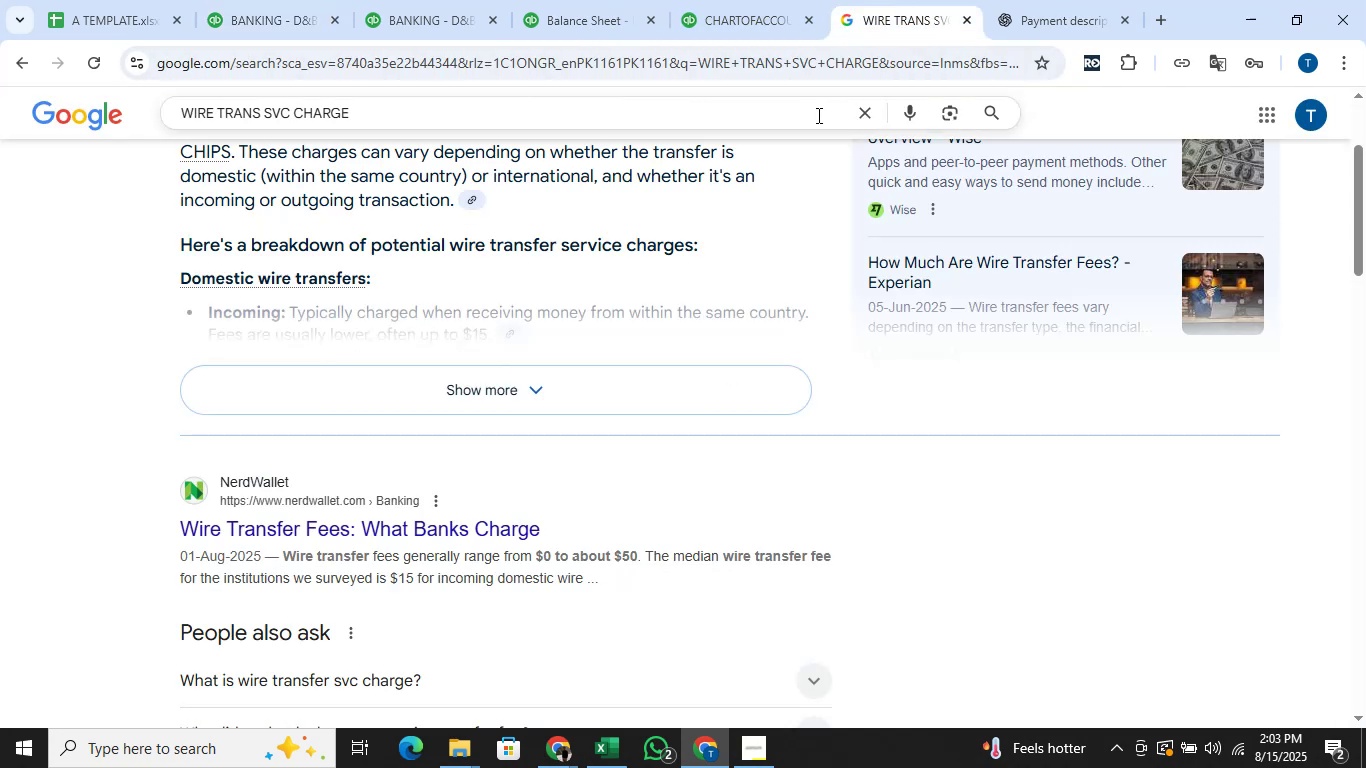 
left_click([857, 116])
 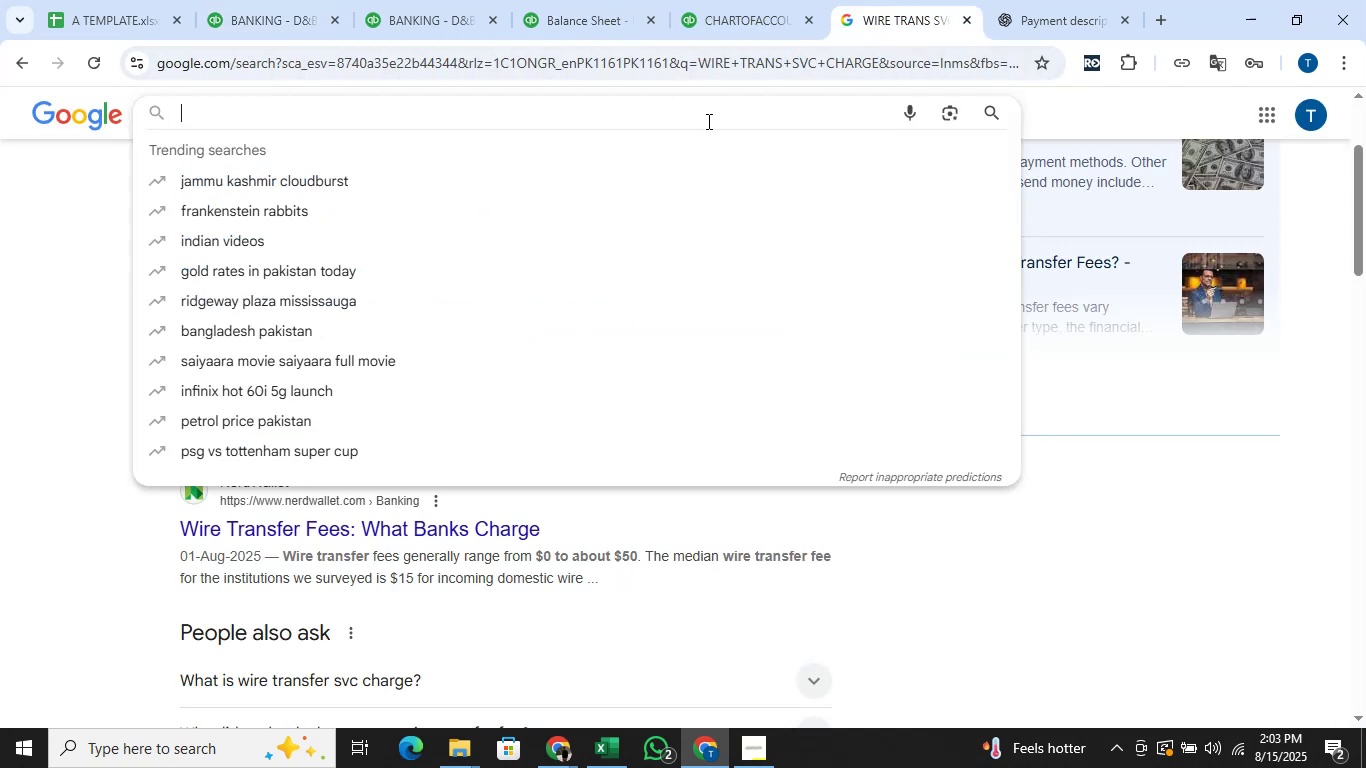 
key(Control+V)
 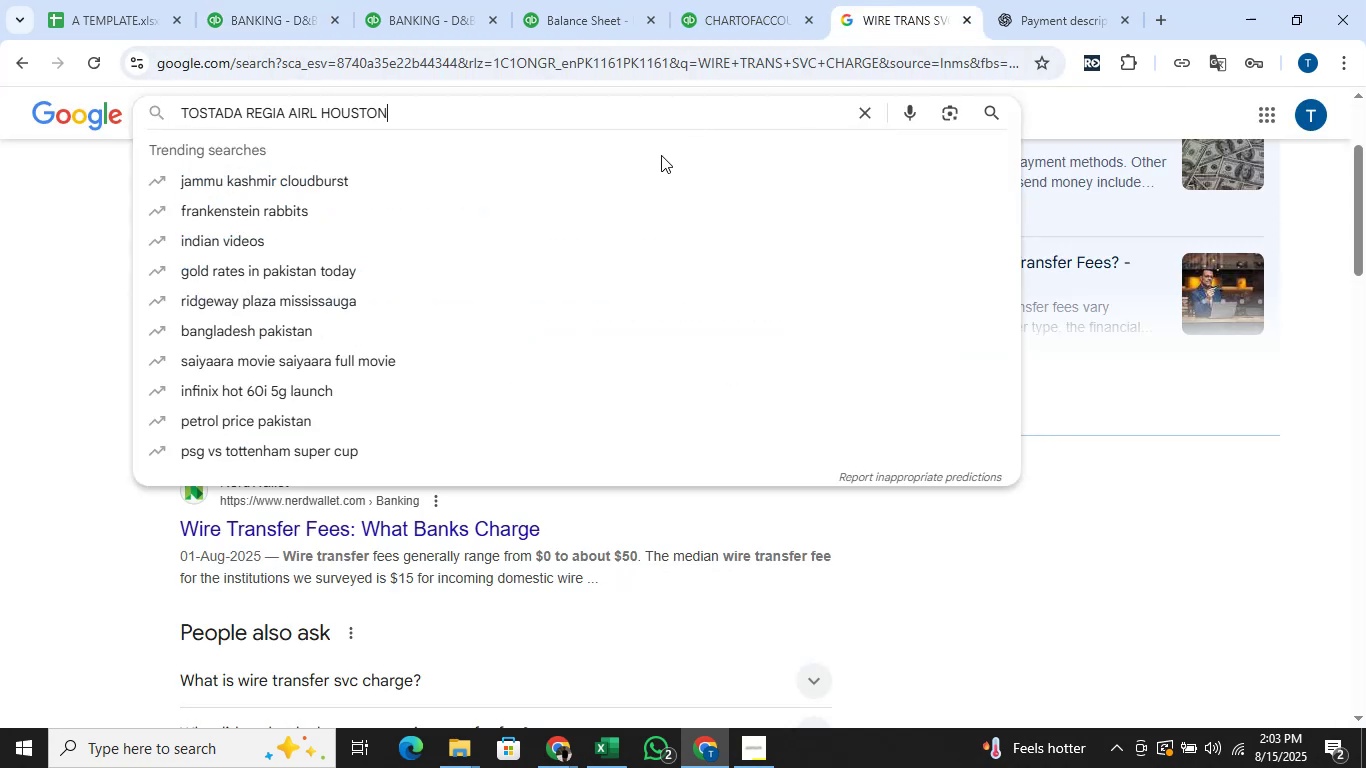 
key(Enter)
 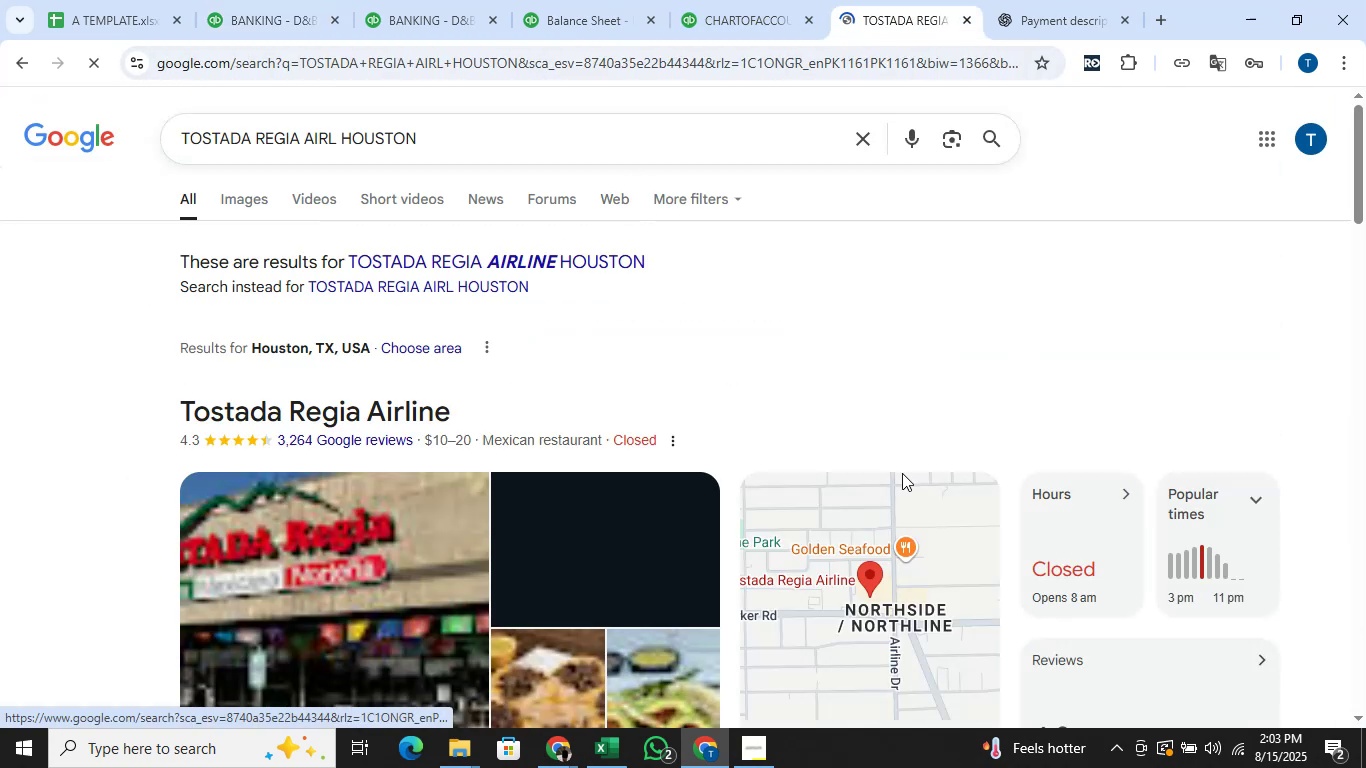 
scroll: coordinate [1032, 381], scroll_direction: up, amount: 1.0
 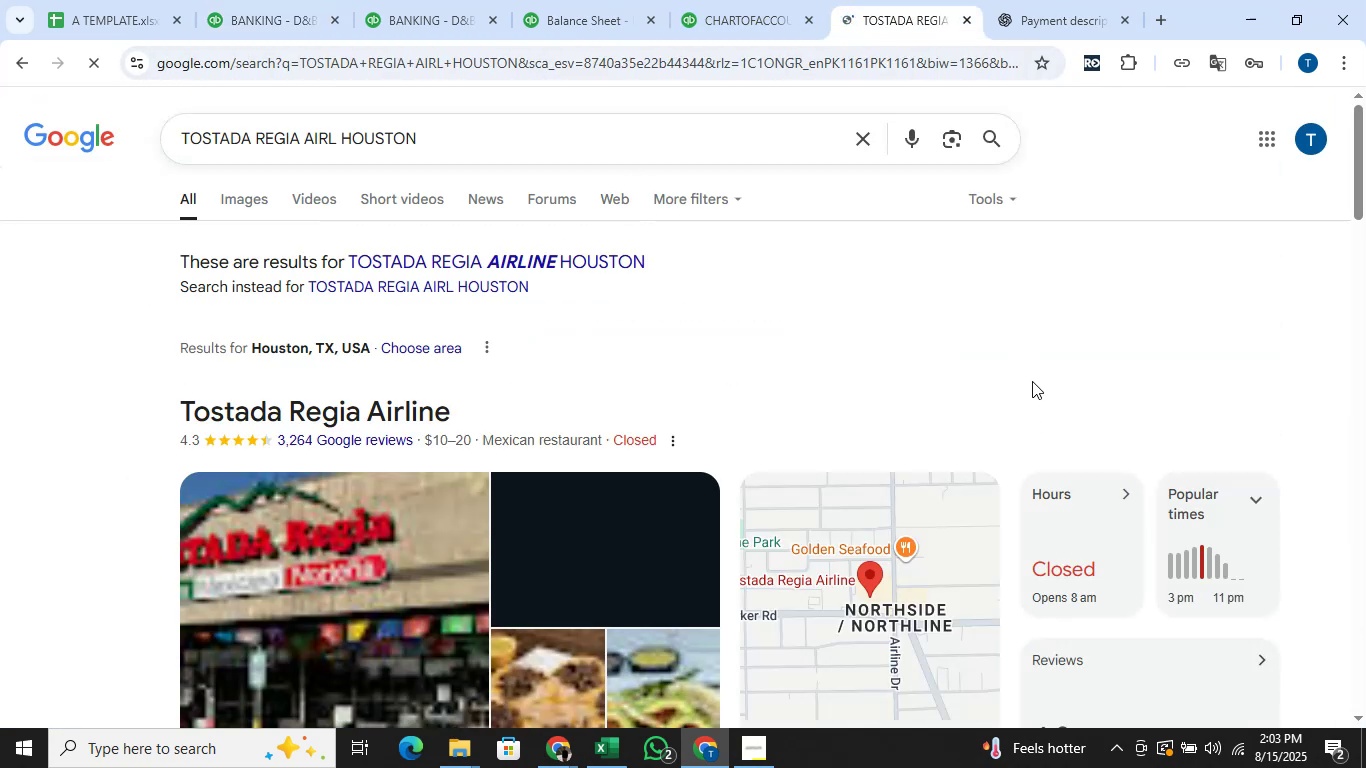 
scroll: coordinate [1032, 381], scroll_direction: down, amount: 1.0
 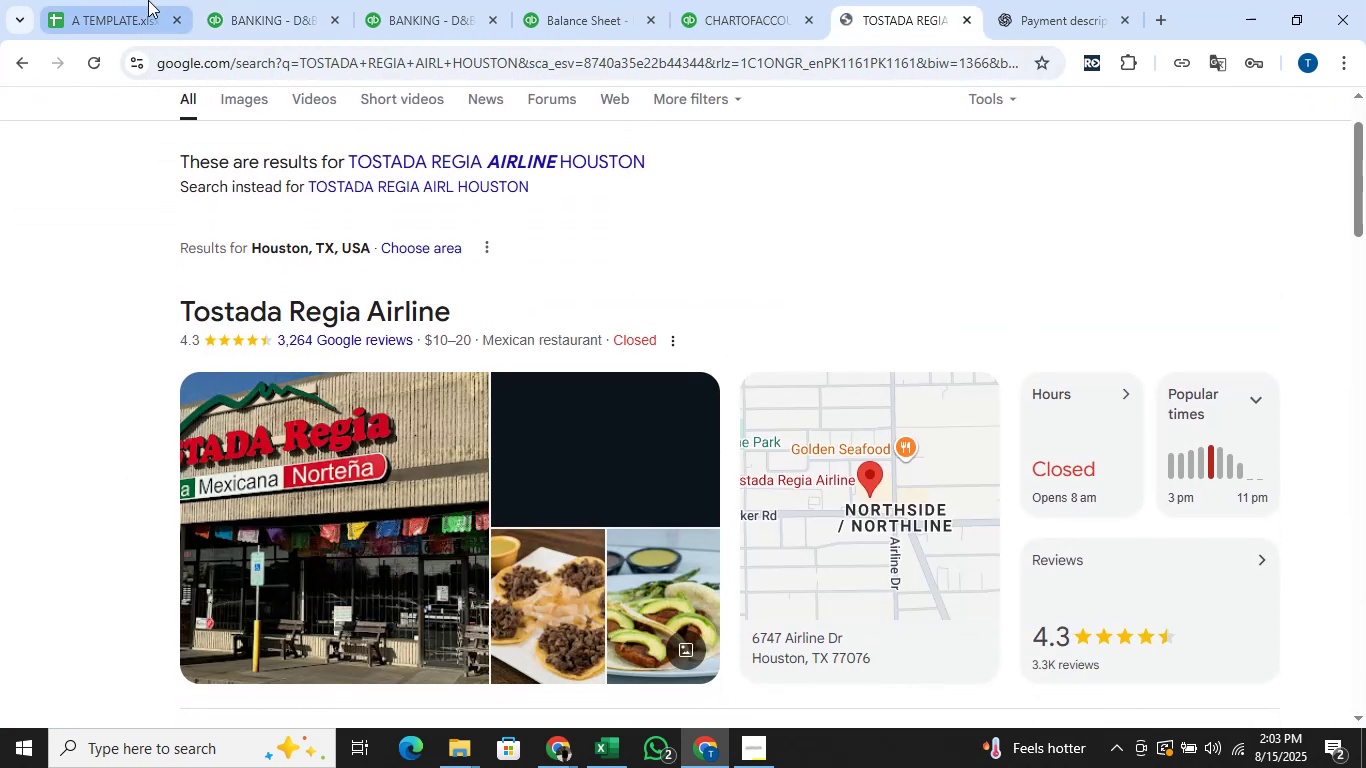 
left_click([148, 0])
 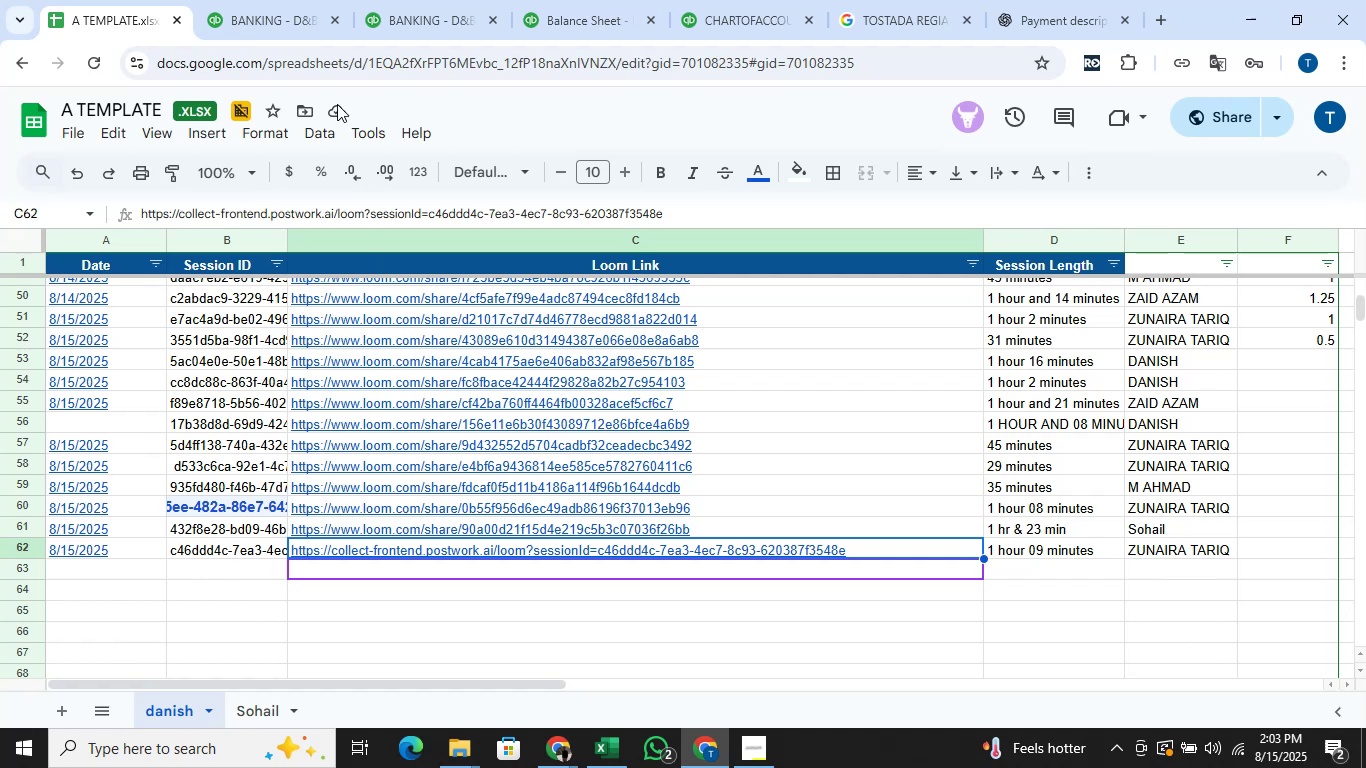 
left_click([226, 0])
 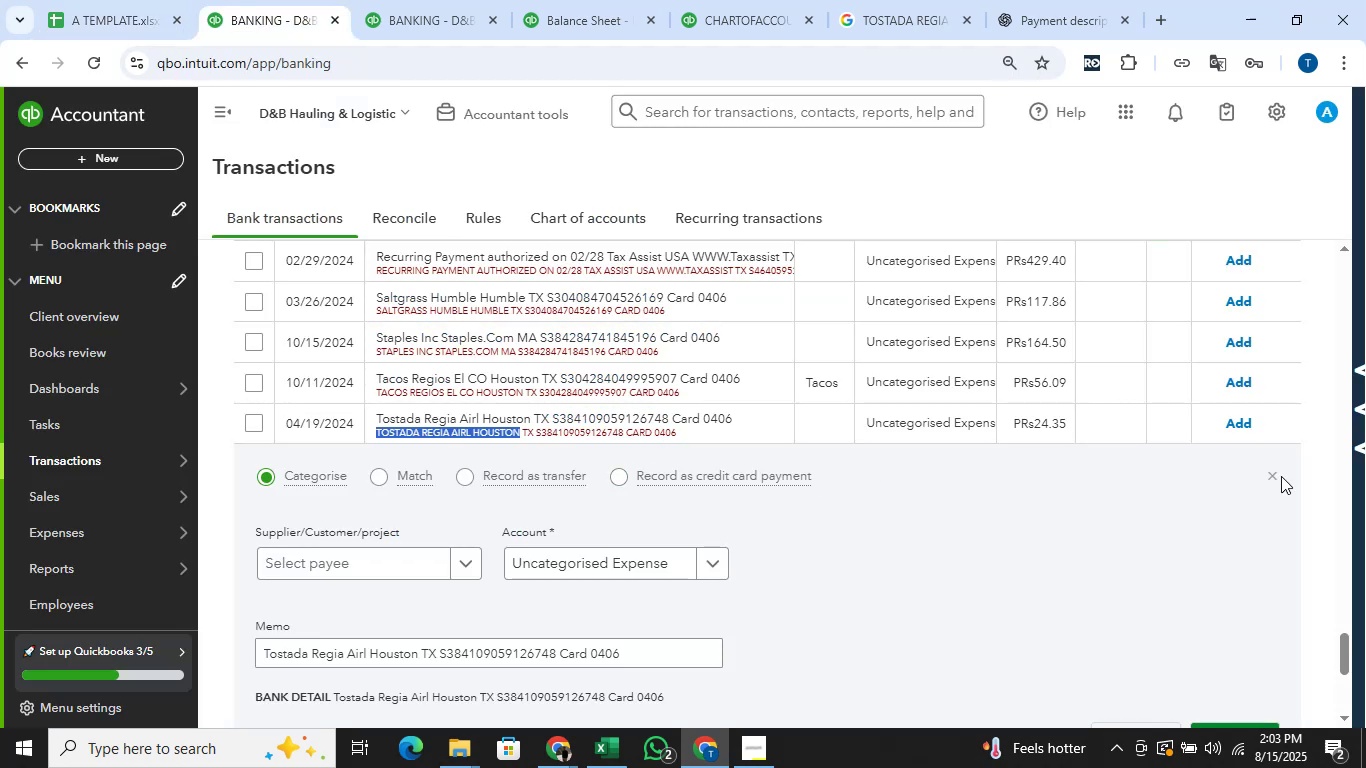 
left_click([1281, 476])
 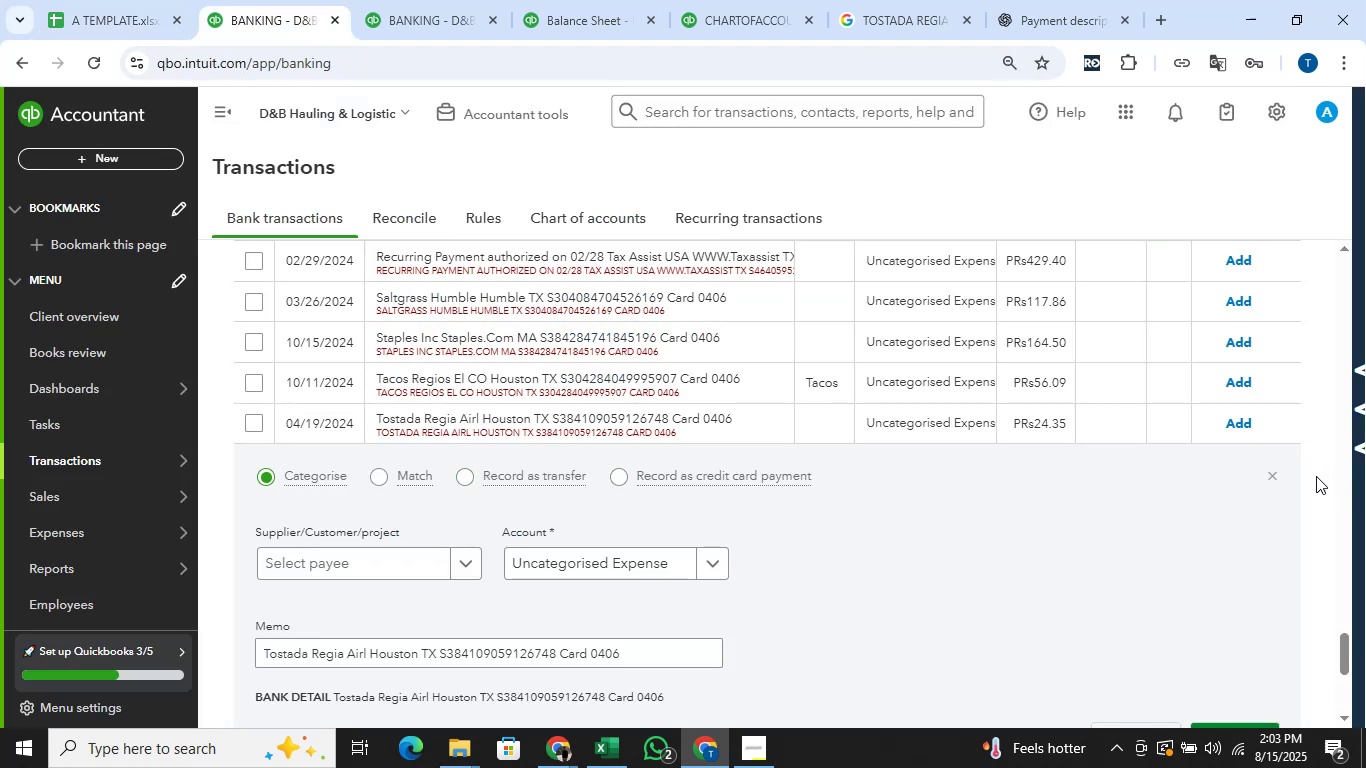 
left_click([1275, 475])
 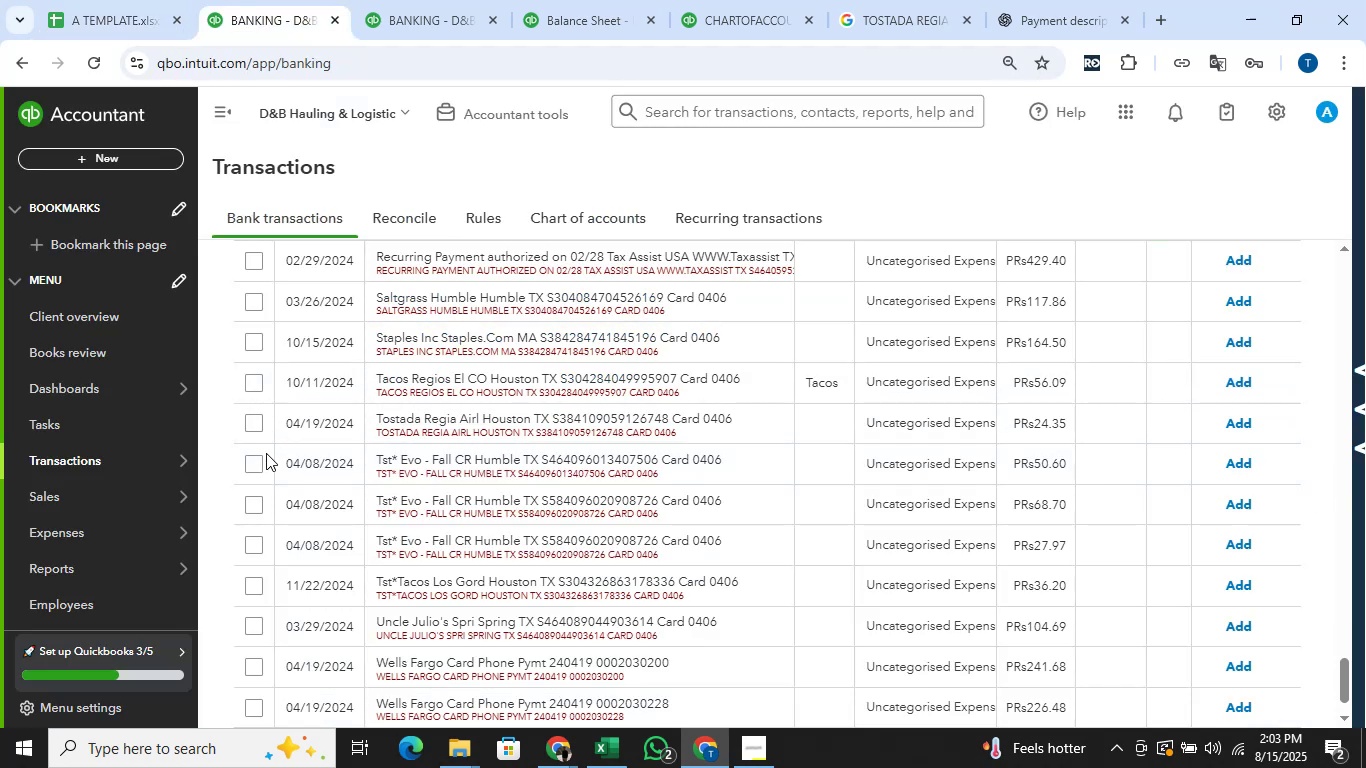 
wait(8.38)
 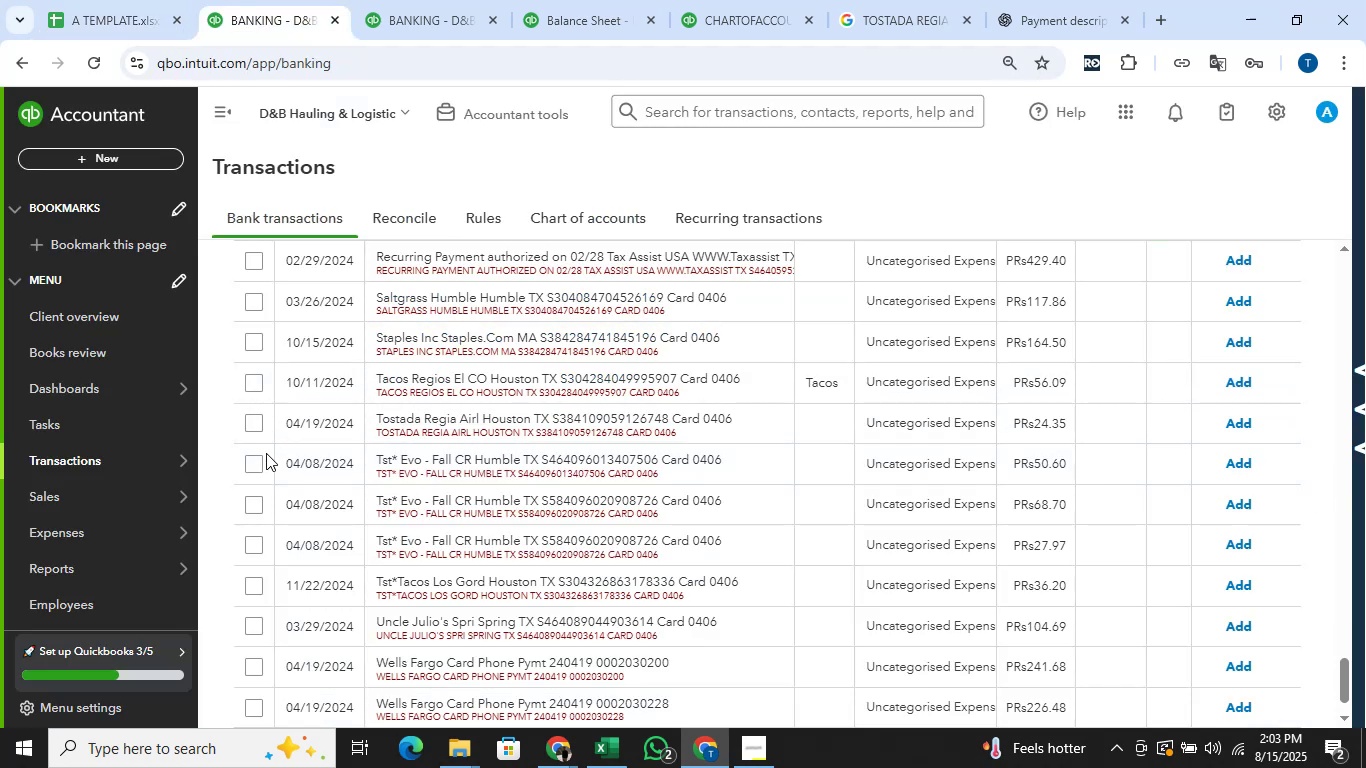 
mouse_move([879, 9])
 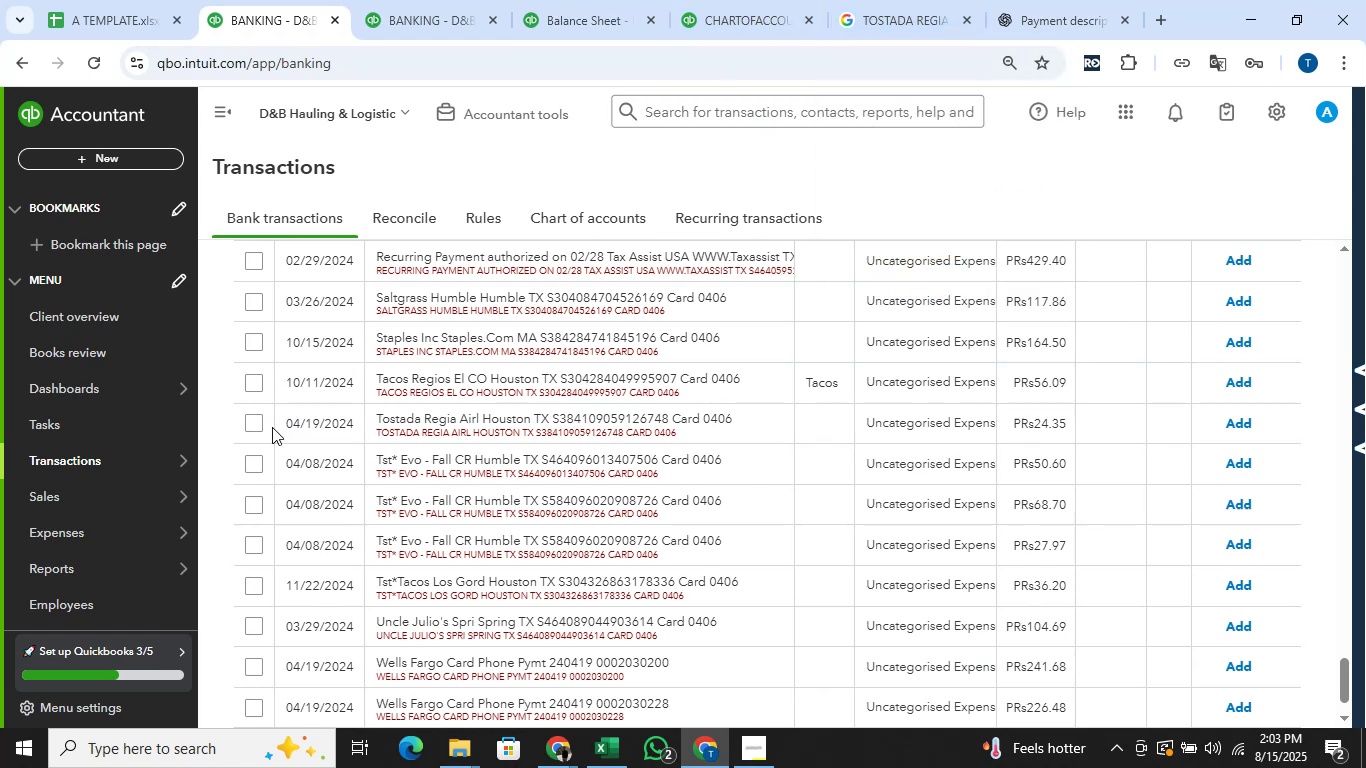 
left_click([252, 427])
 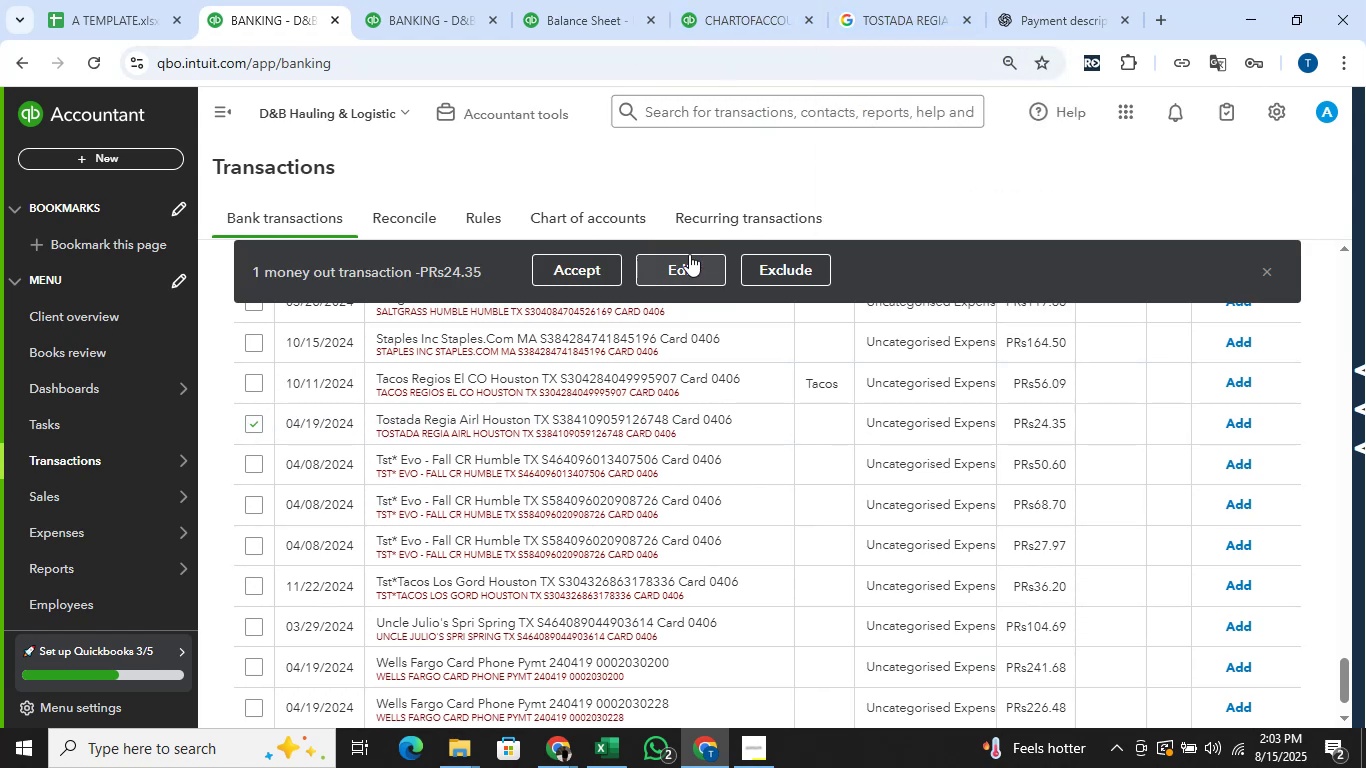 
left_click([689, 254])
 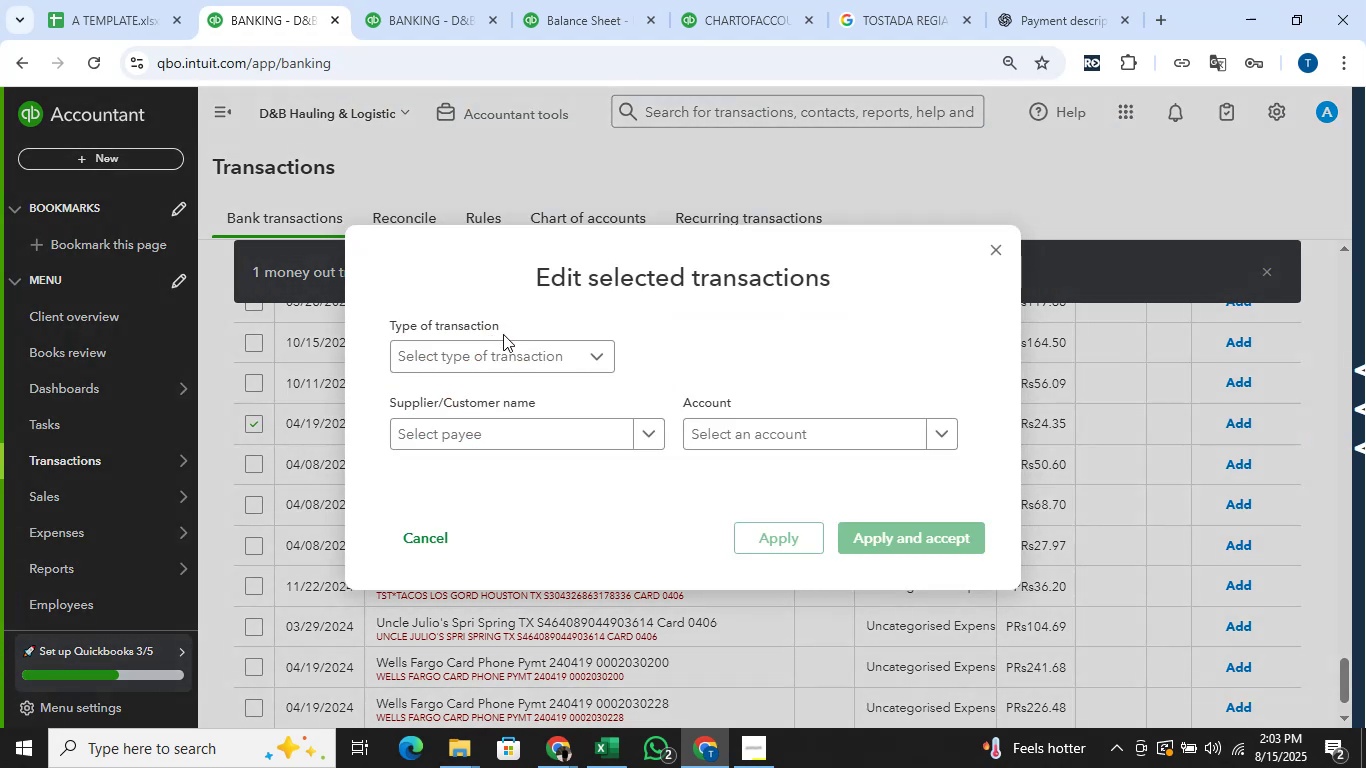 
left_click([496, 350])
 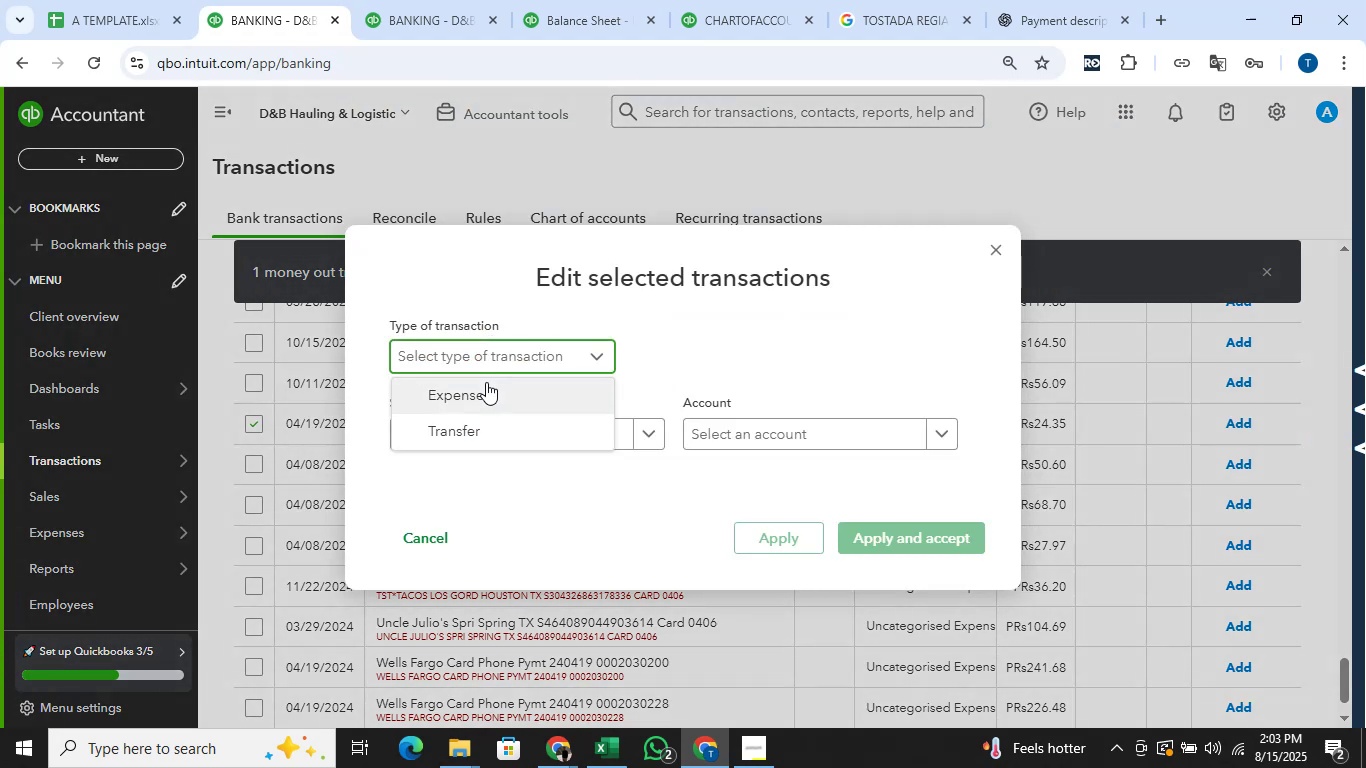 
left_click([486, 386])
 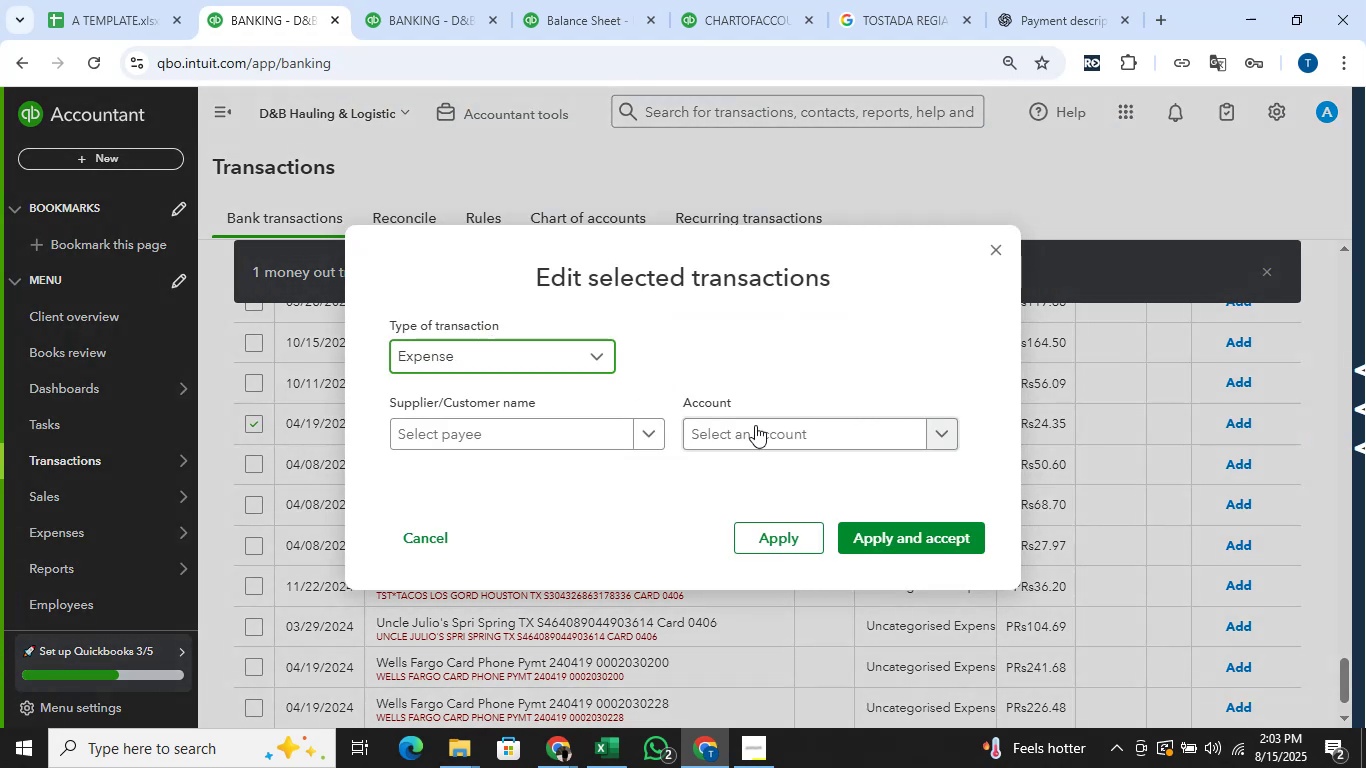 
left_click([756, 425])
 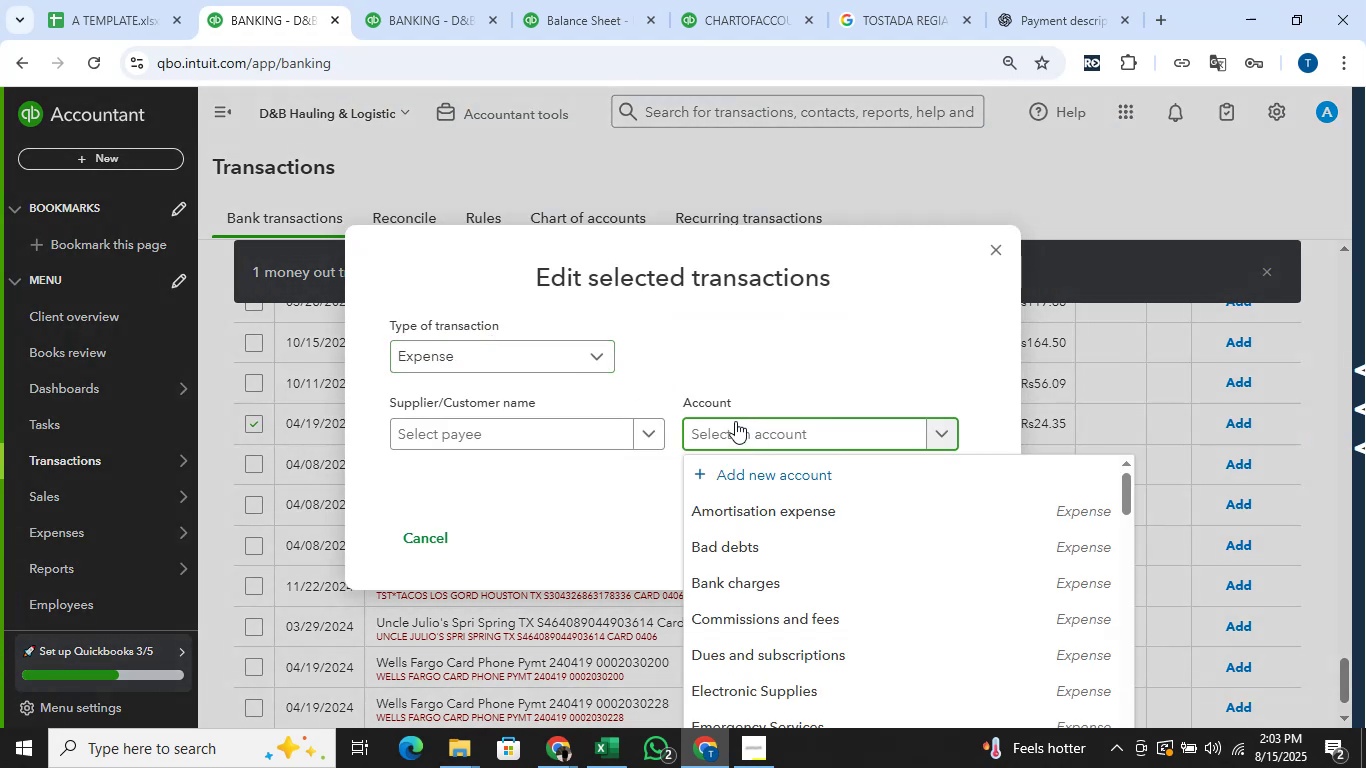 
type(trav)
 